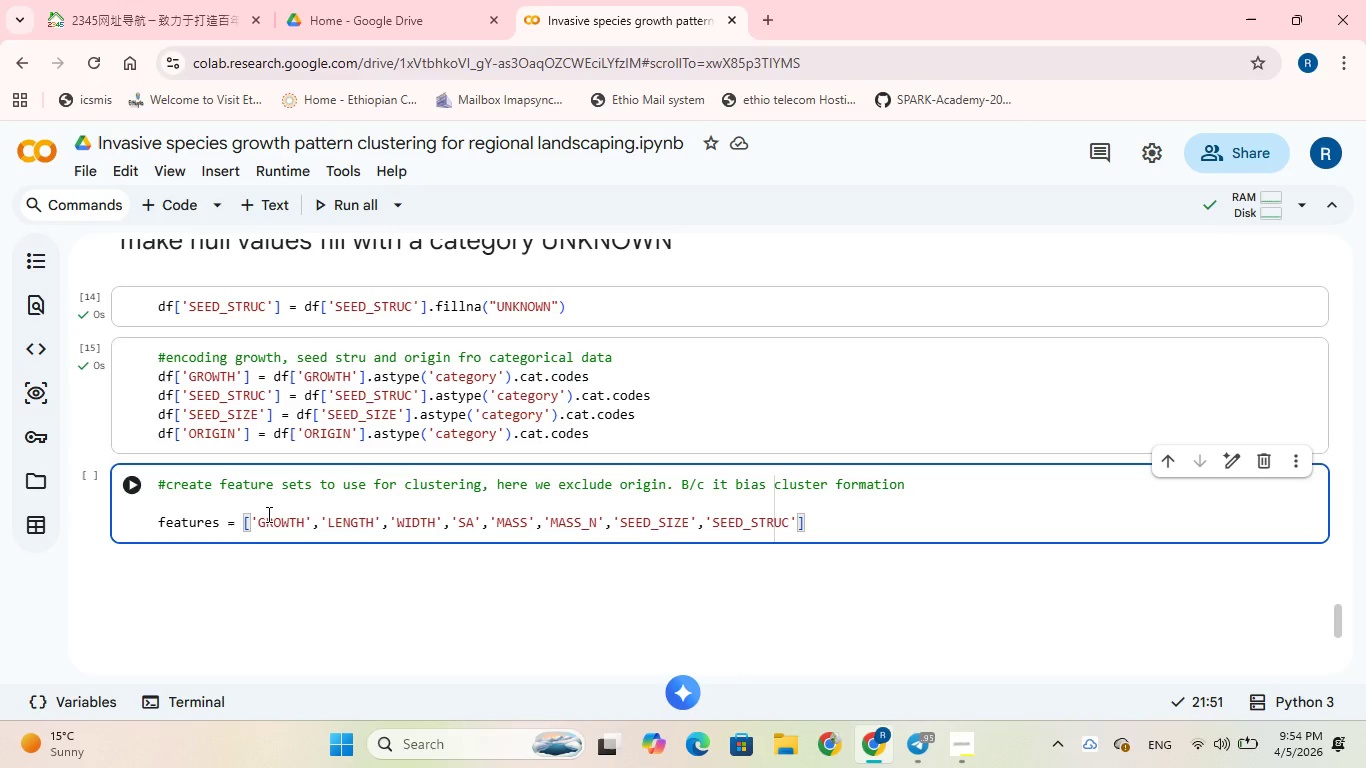 
key(ArrowRight)
 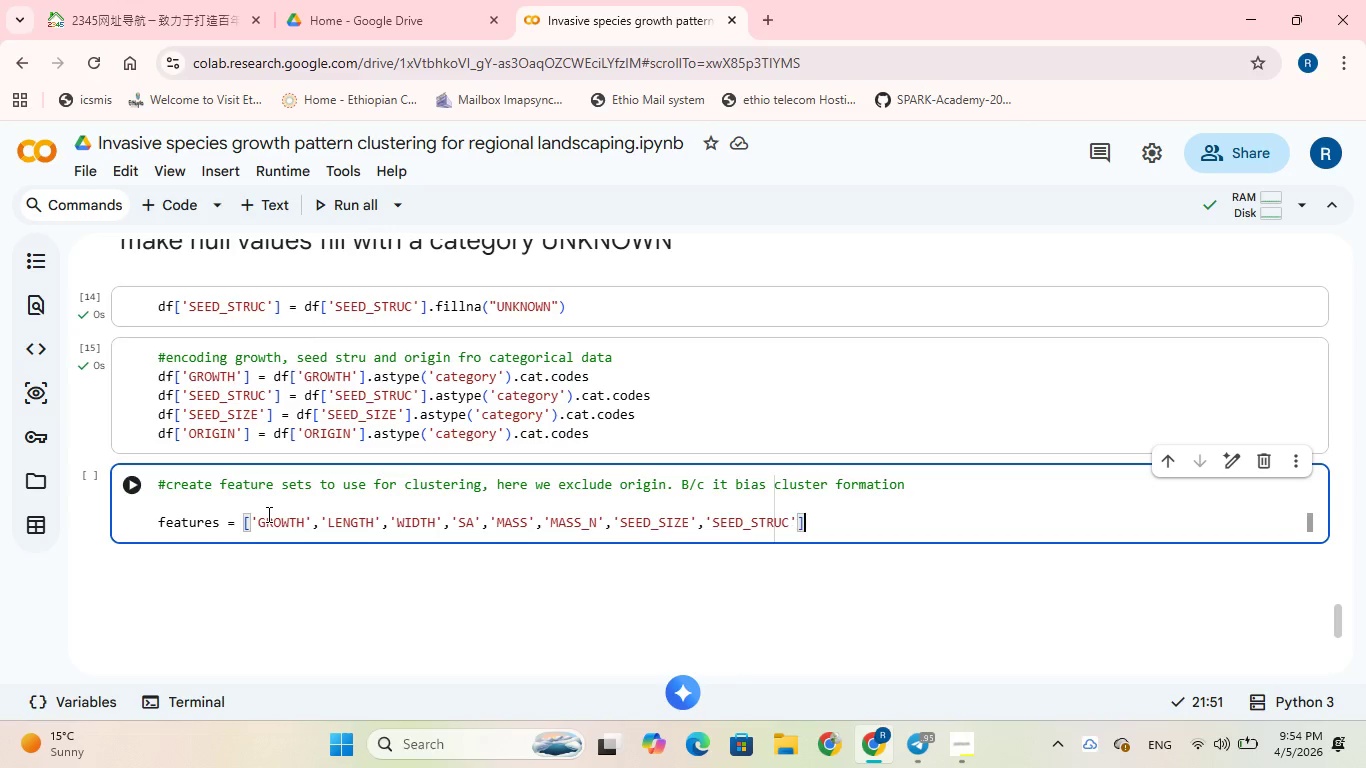 
key(ArrowRight)
 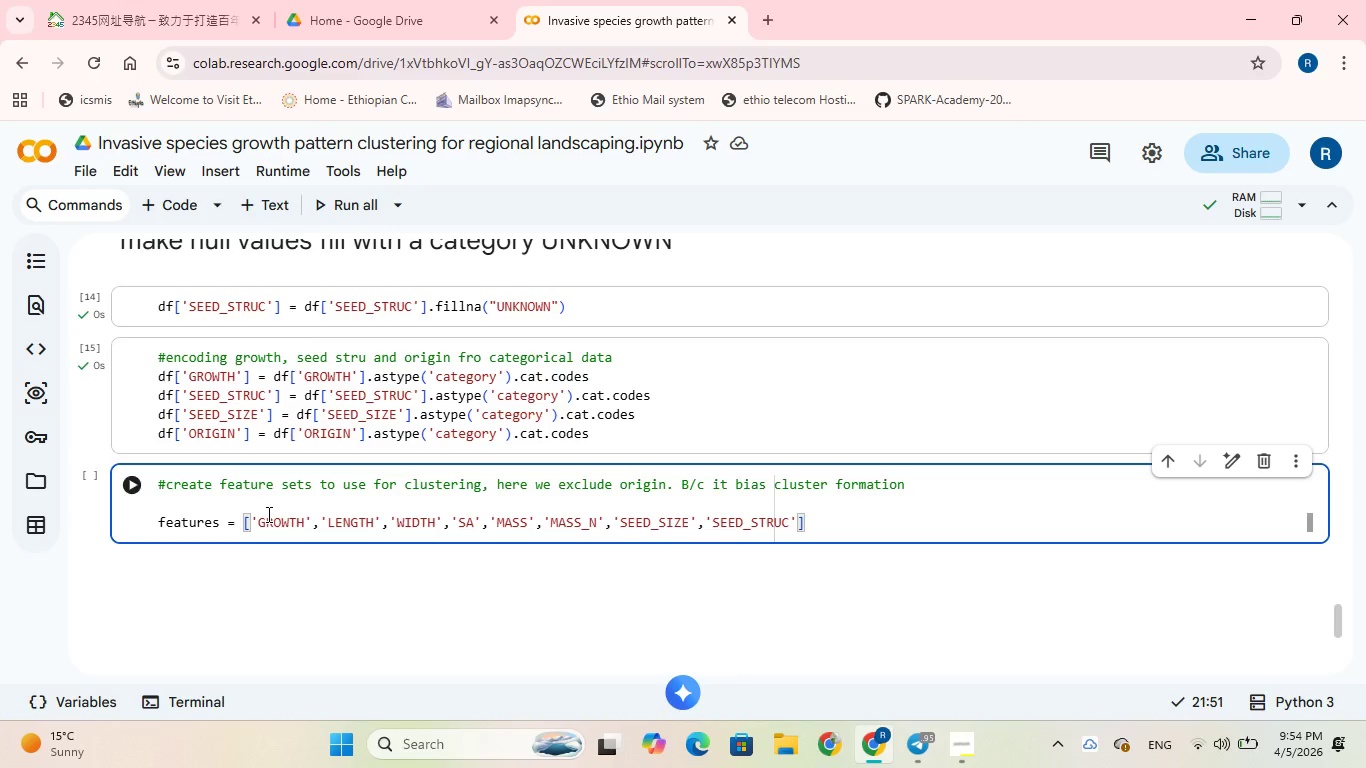 
wait(6.03)
 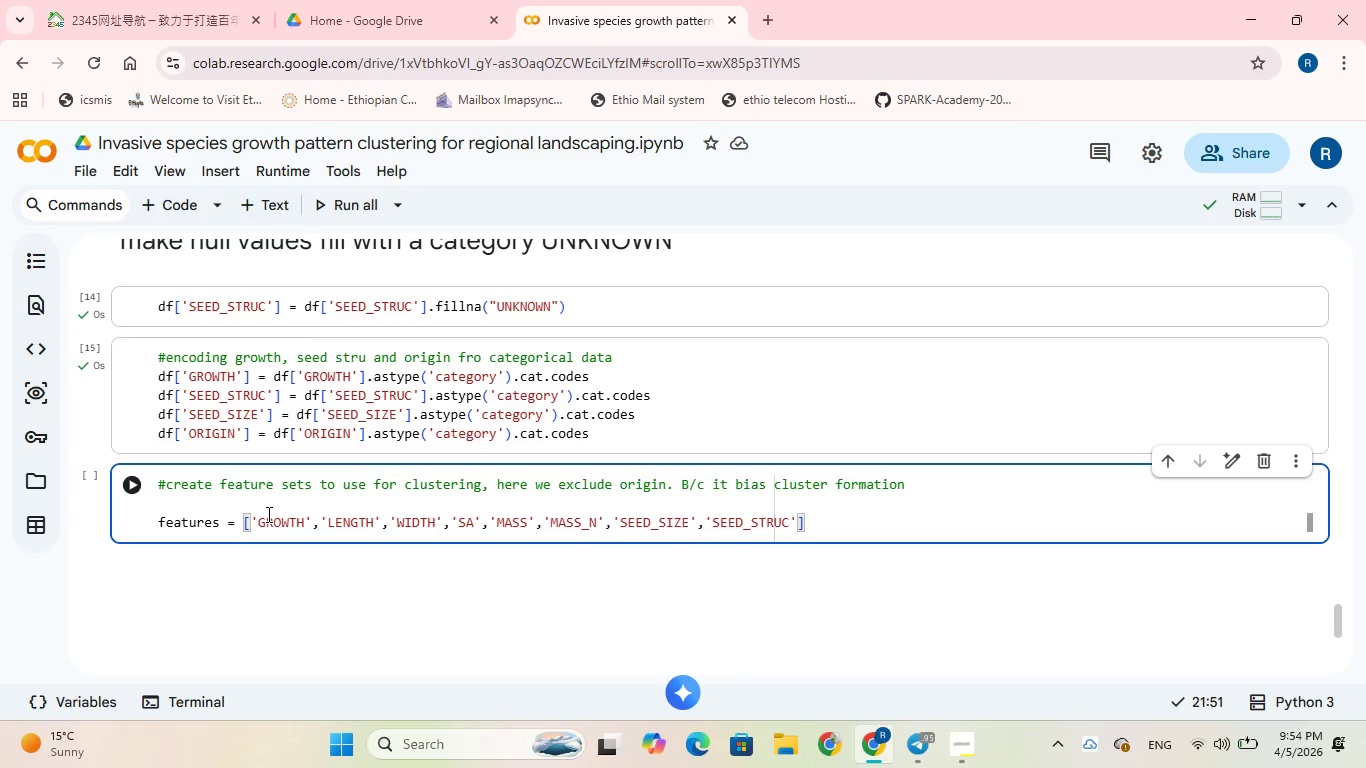 
key(Enter)
 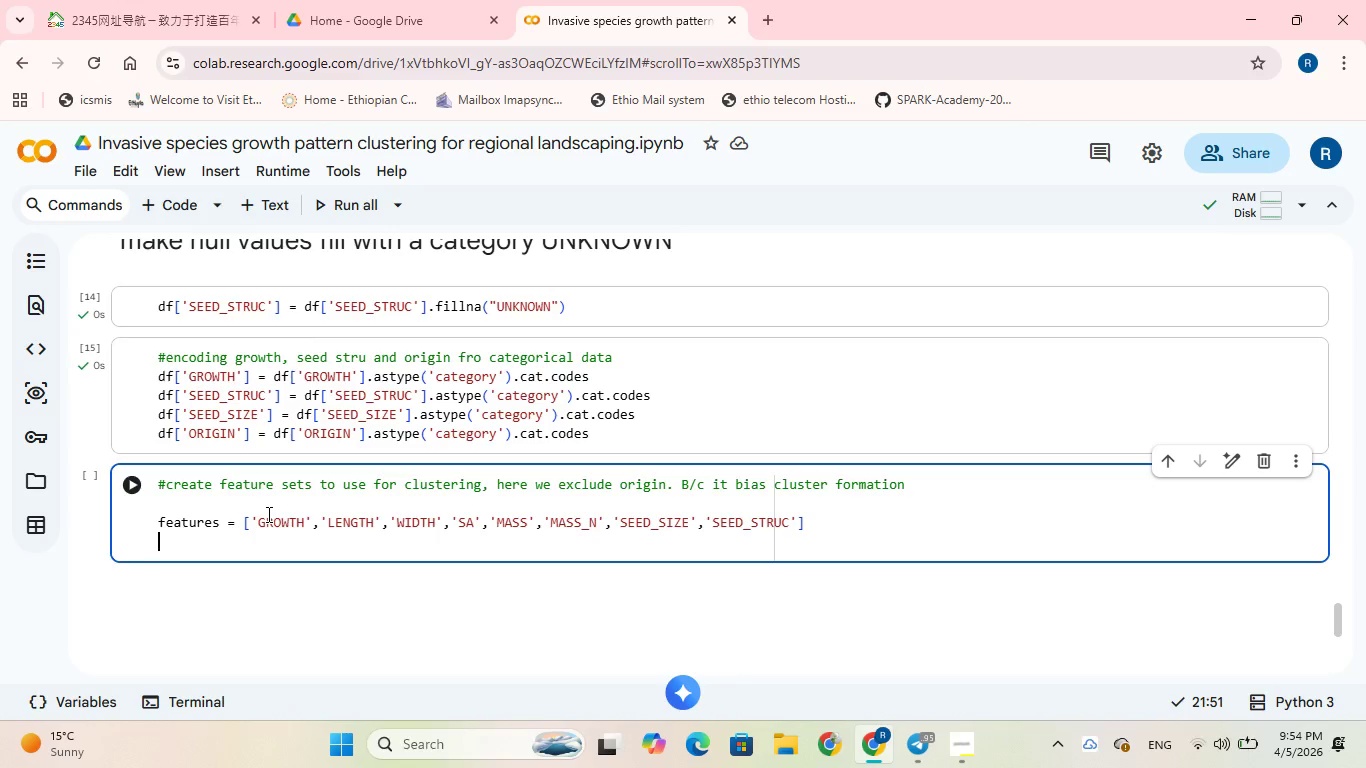 
wait(13.86)
 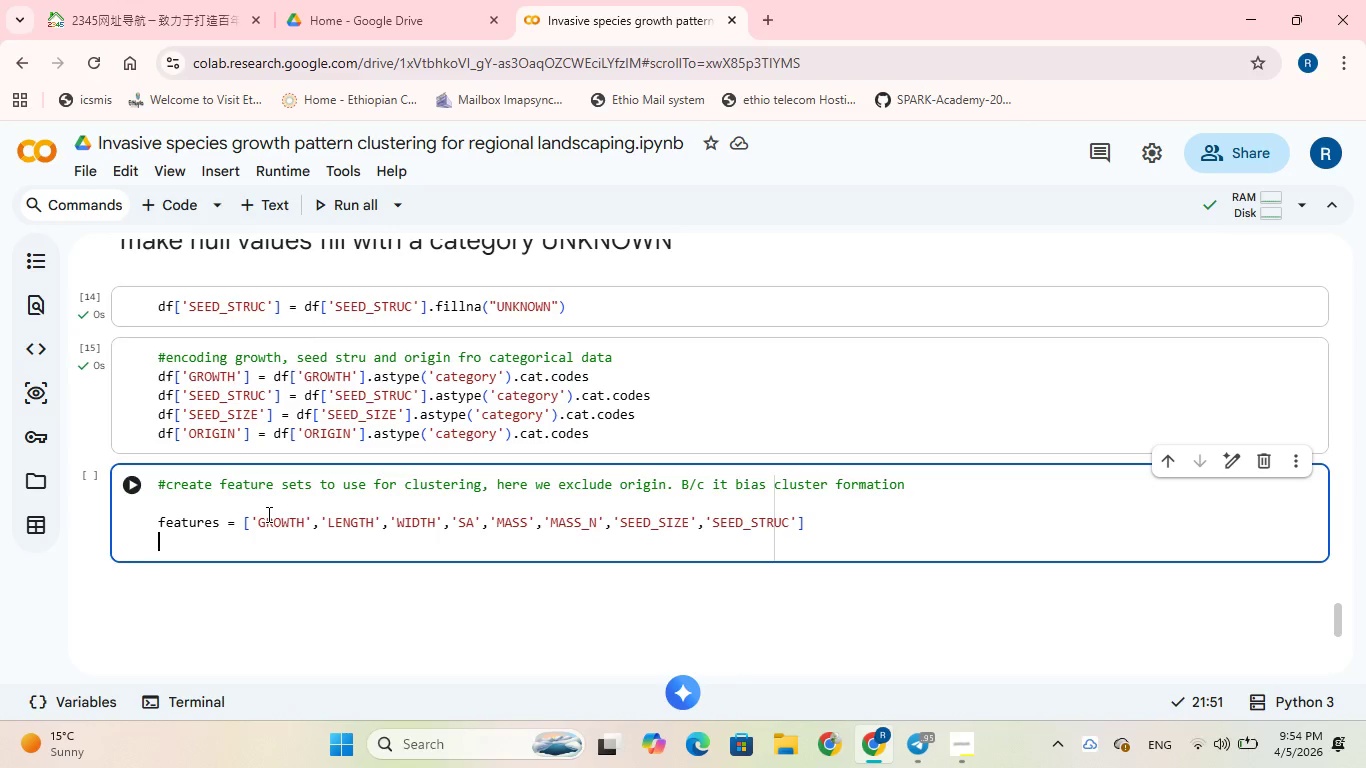 
type(X = DF)
key(Backspace)
key(Backspace)
type(df[features)
 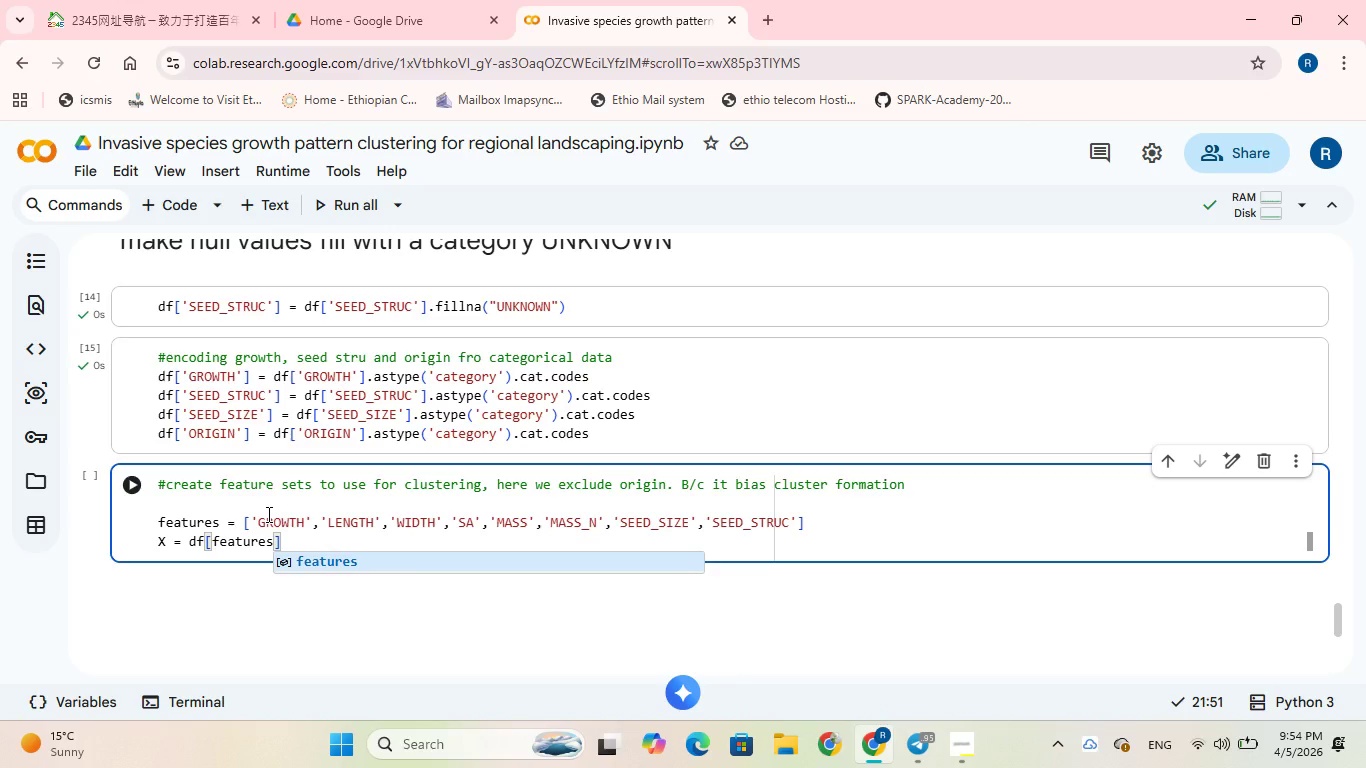 
key(ArrowRight)
 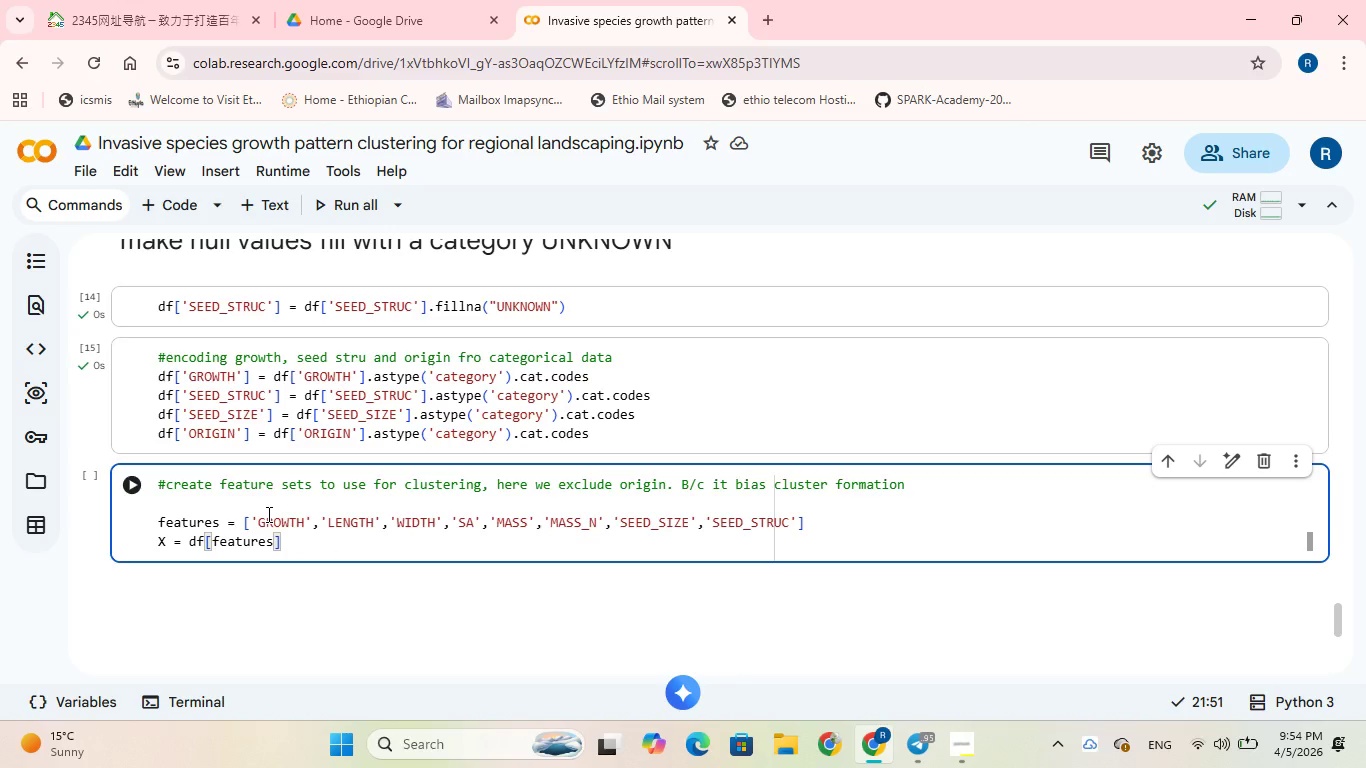 
type(.copy)
 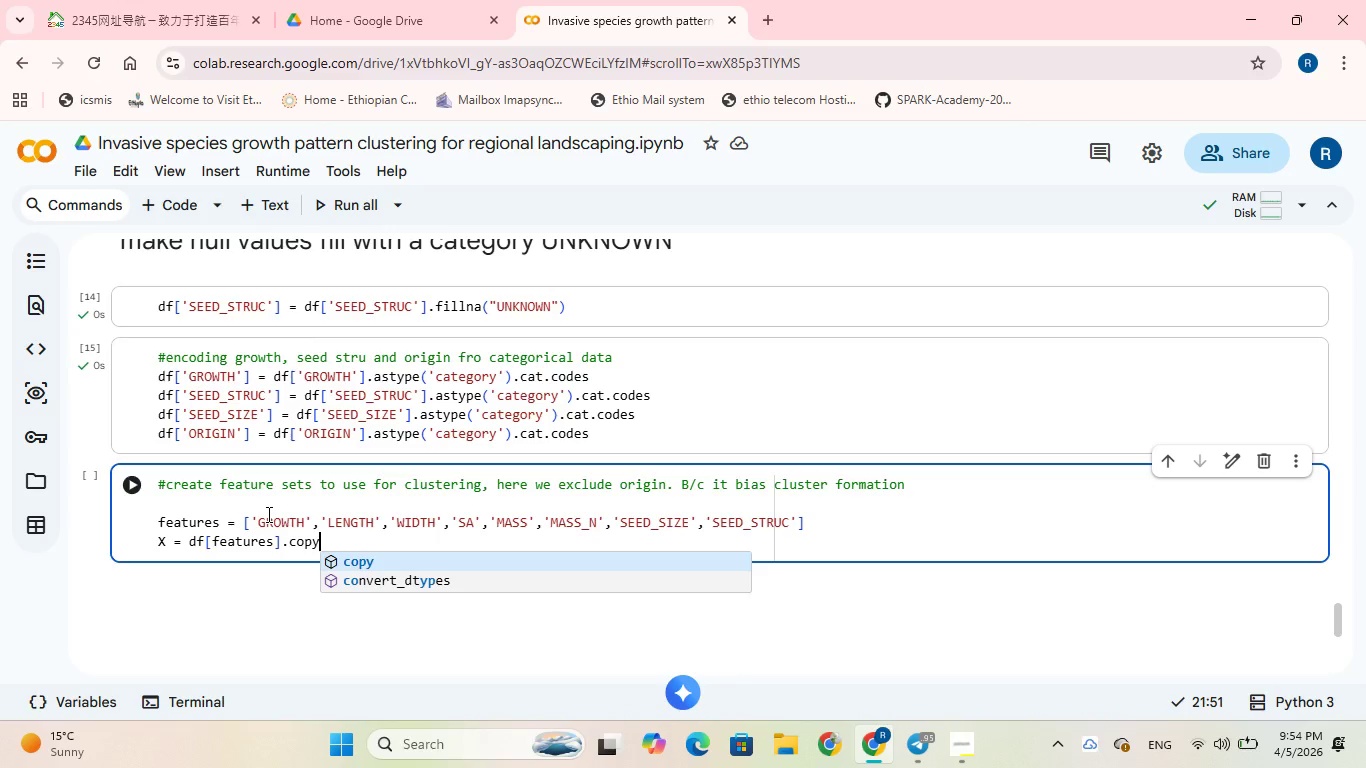 
wait(5.61)
 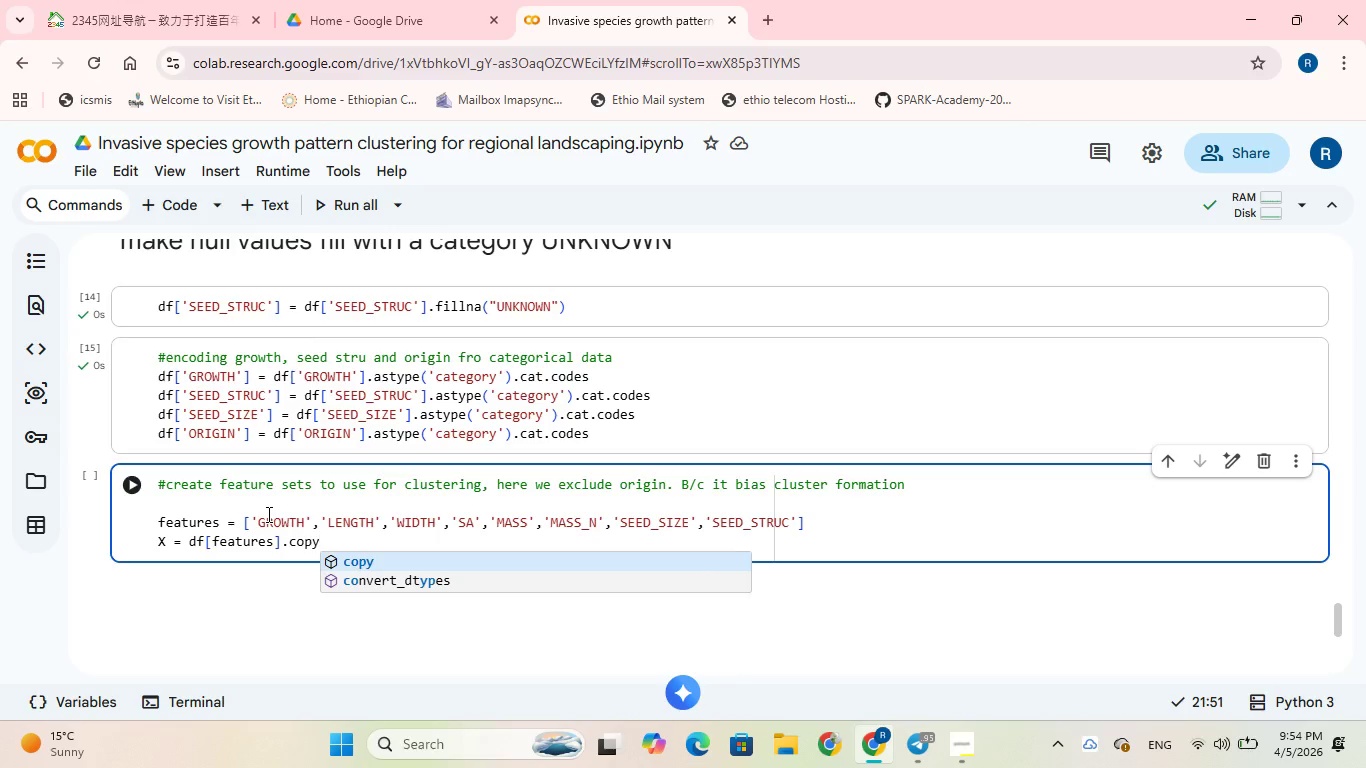 
key(Shift+9)
 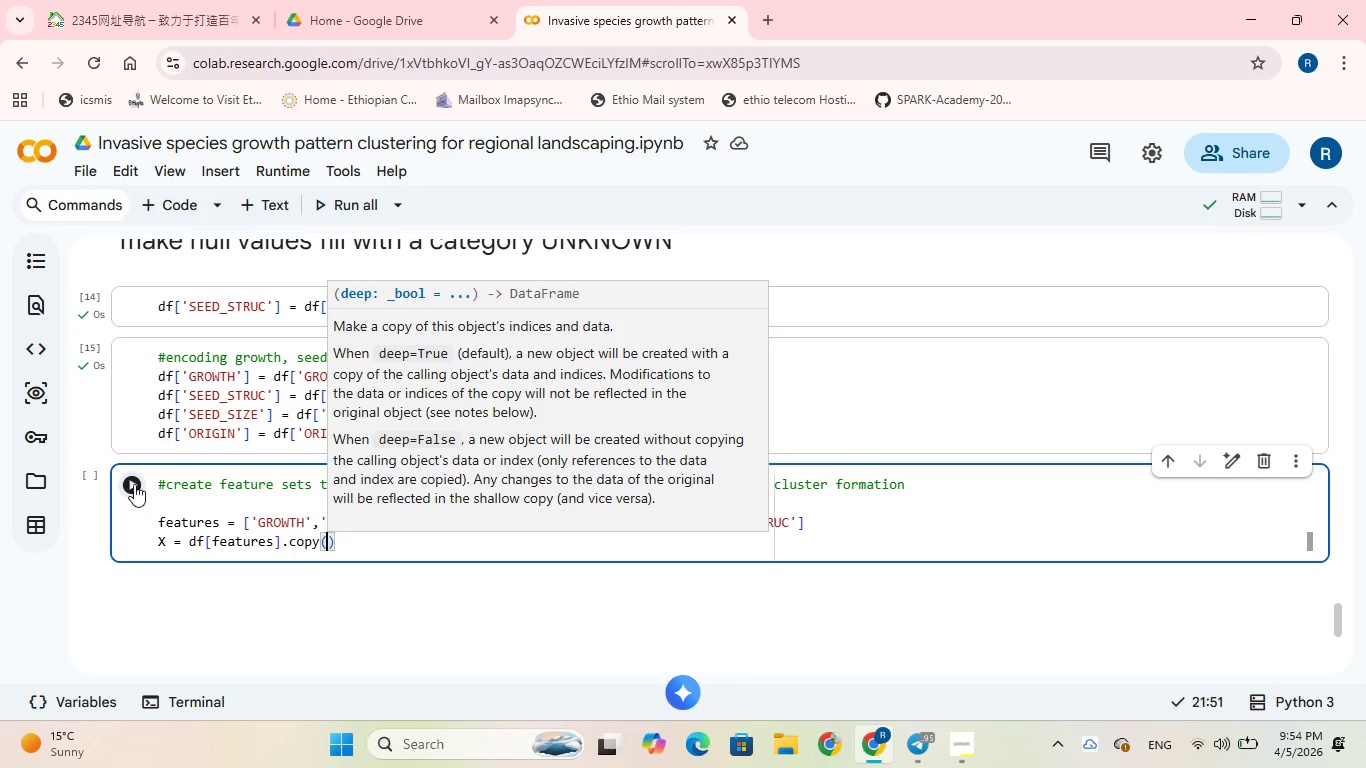 
left_click([128, 479])
 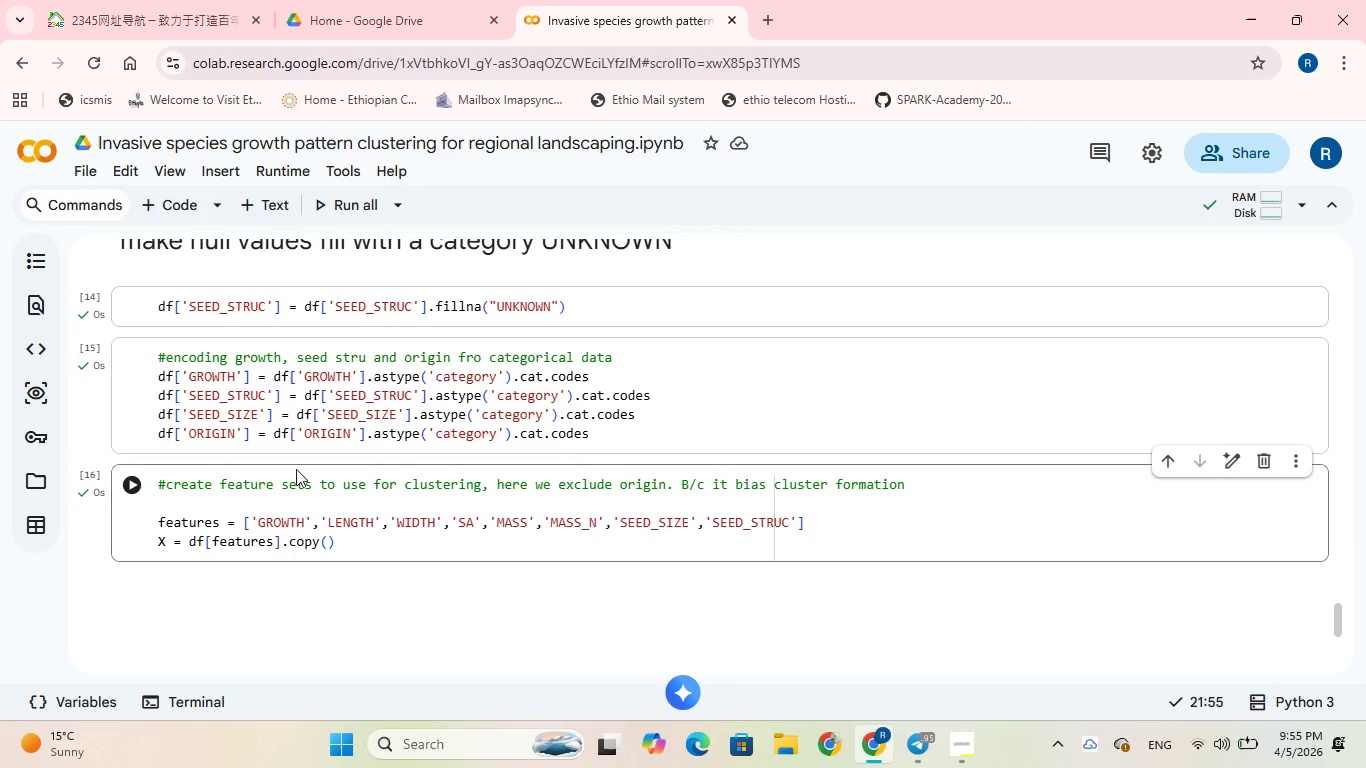 
scroll: coordinate [309, 467], scroll_direction: down, amount: 2.0
 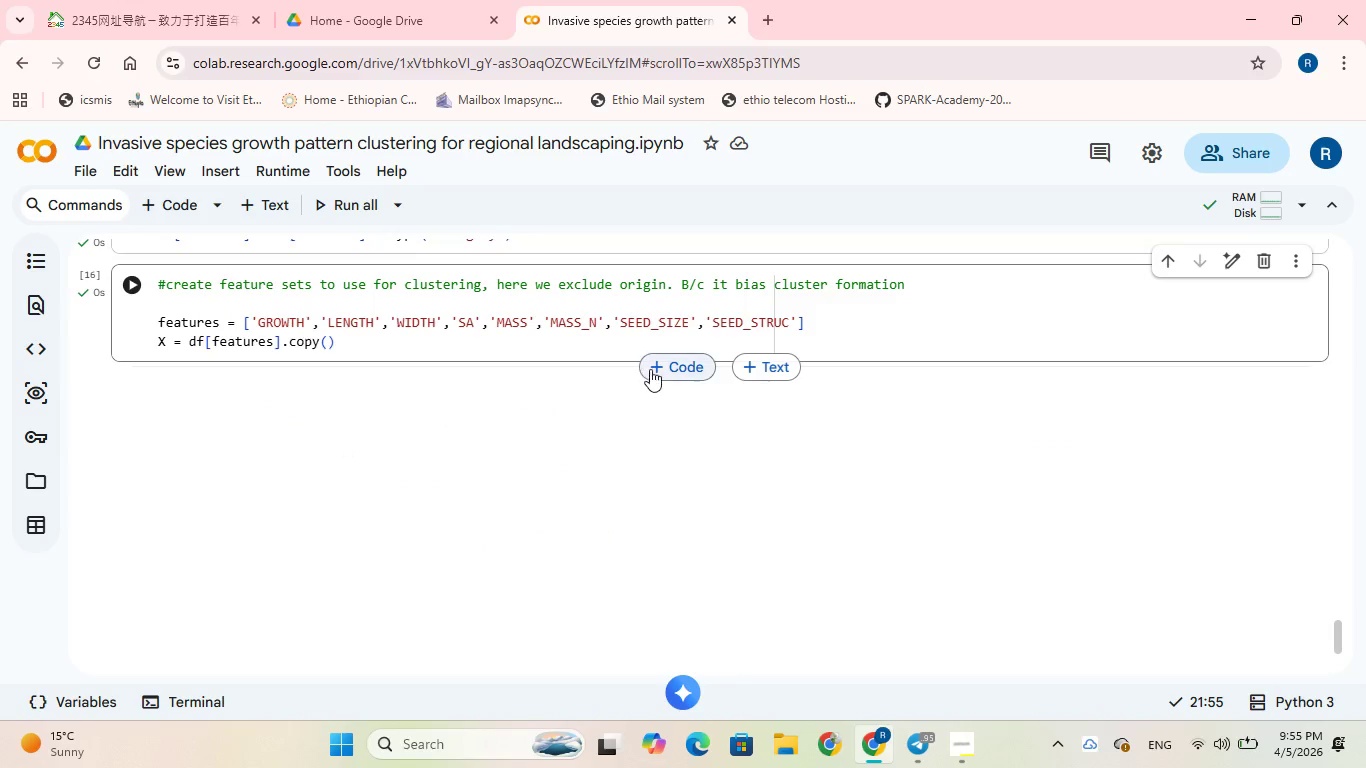 
left_click([655, 368])
 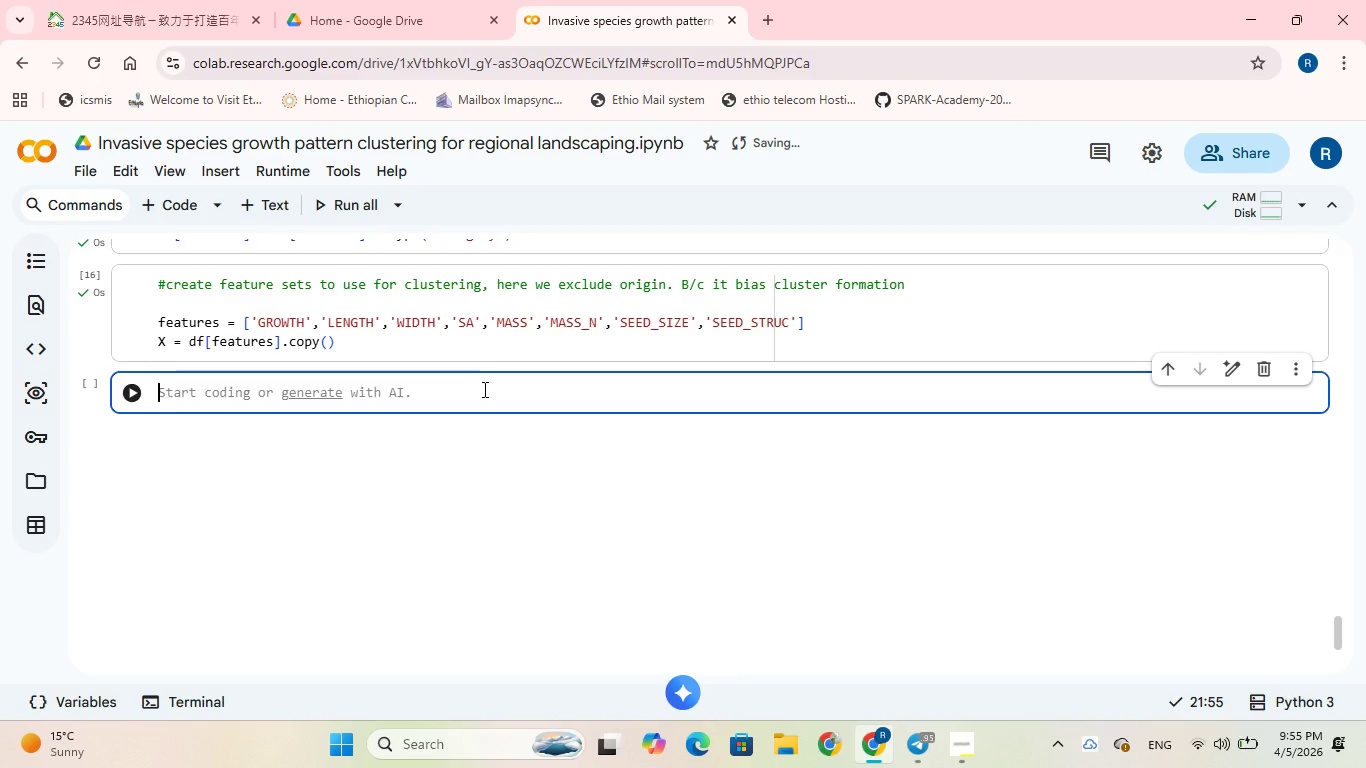 
wait(5.19)
 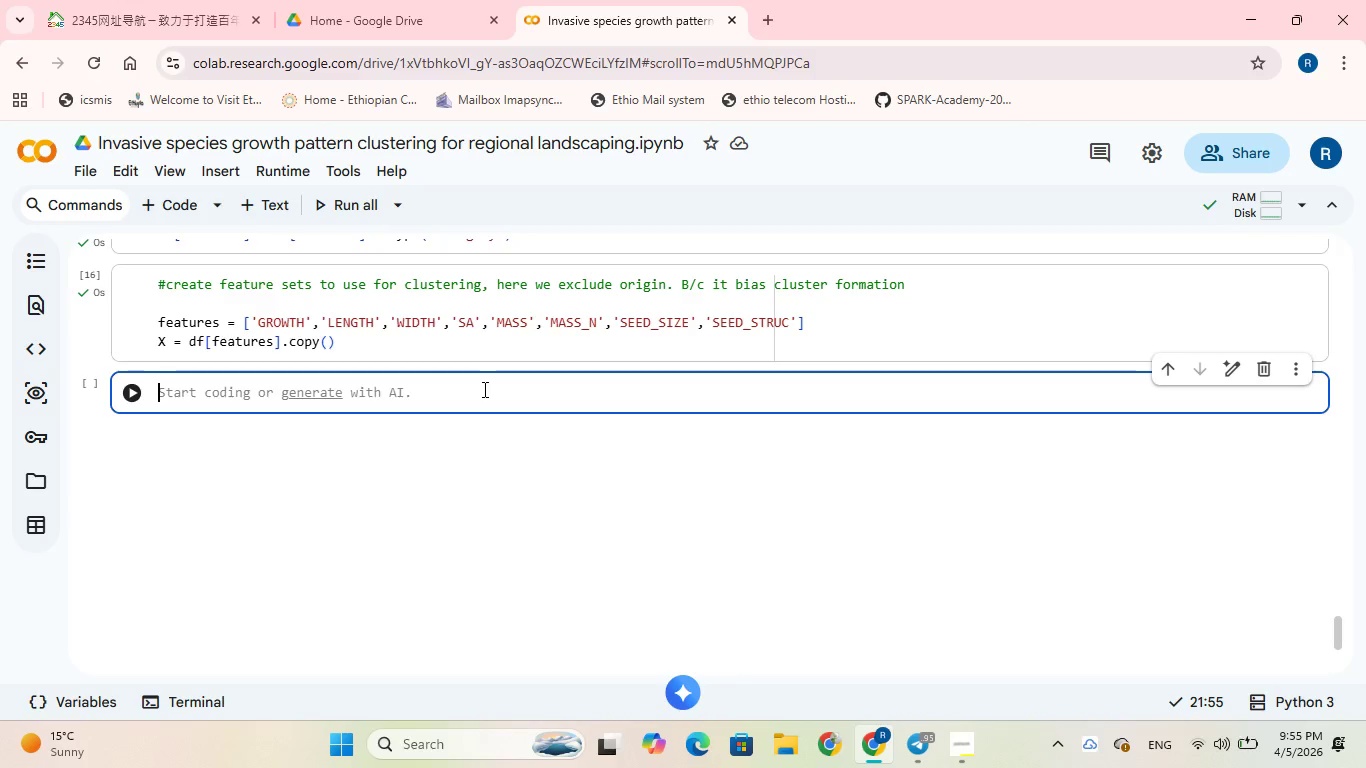 
type(#scaler features for KMeans)
 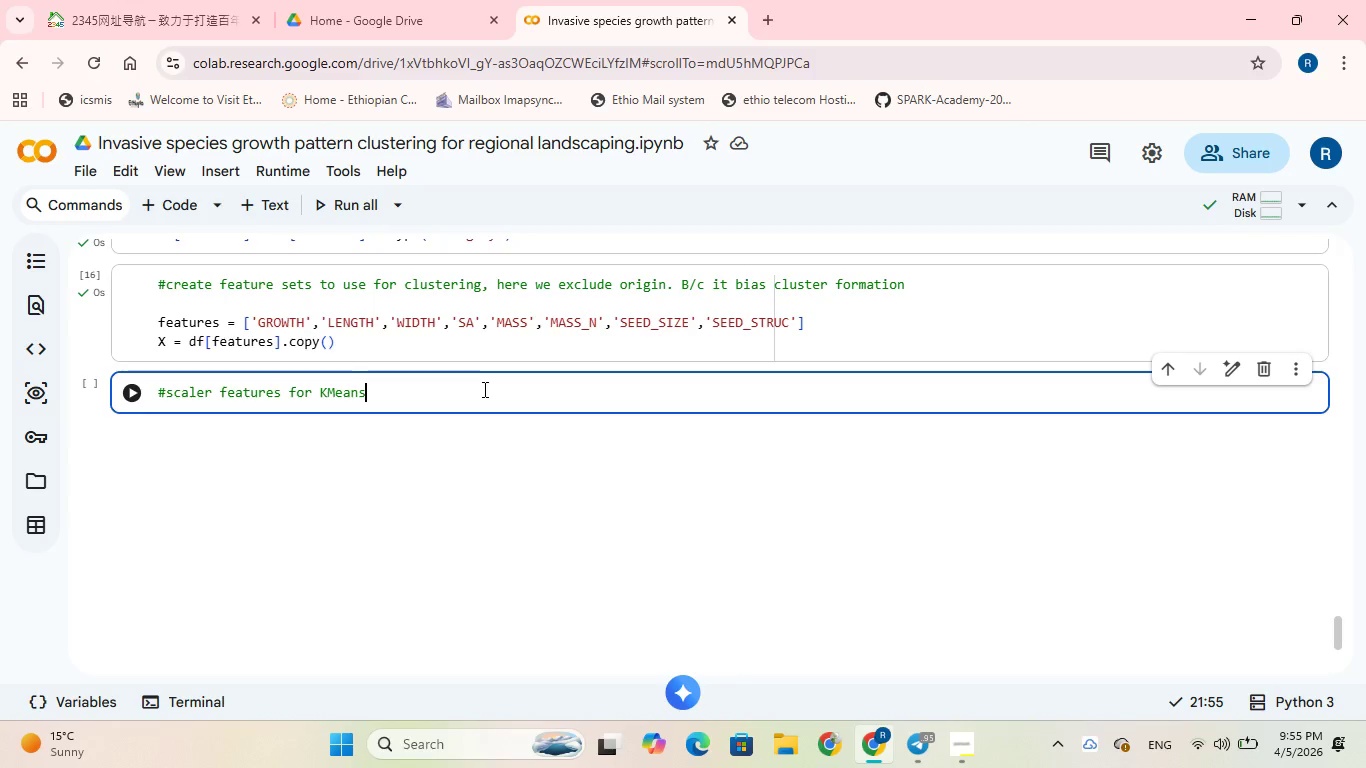 
wait(11.98)
 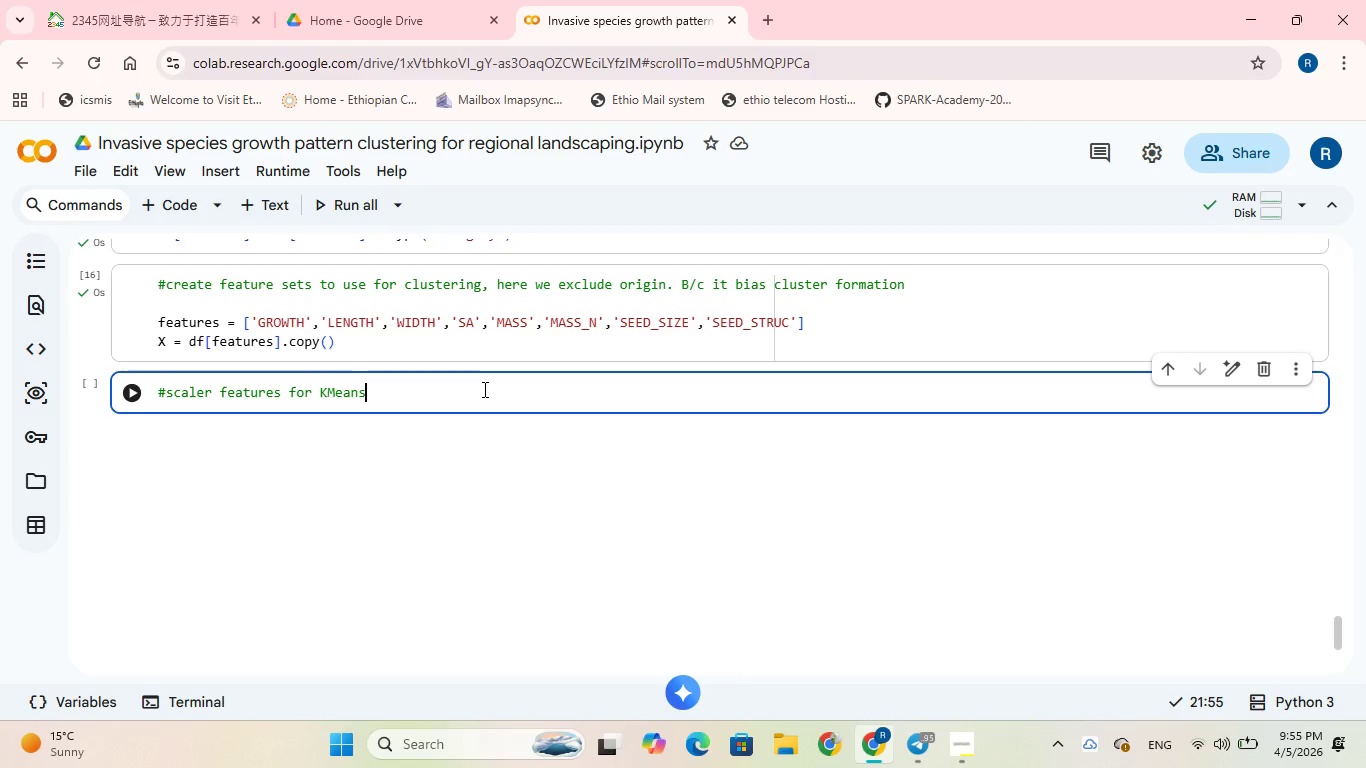 
type( for balanced)
 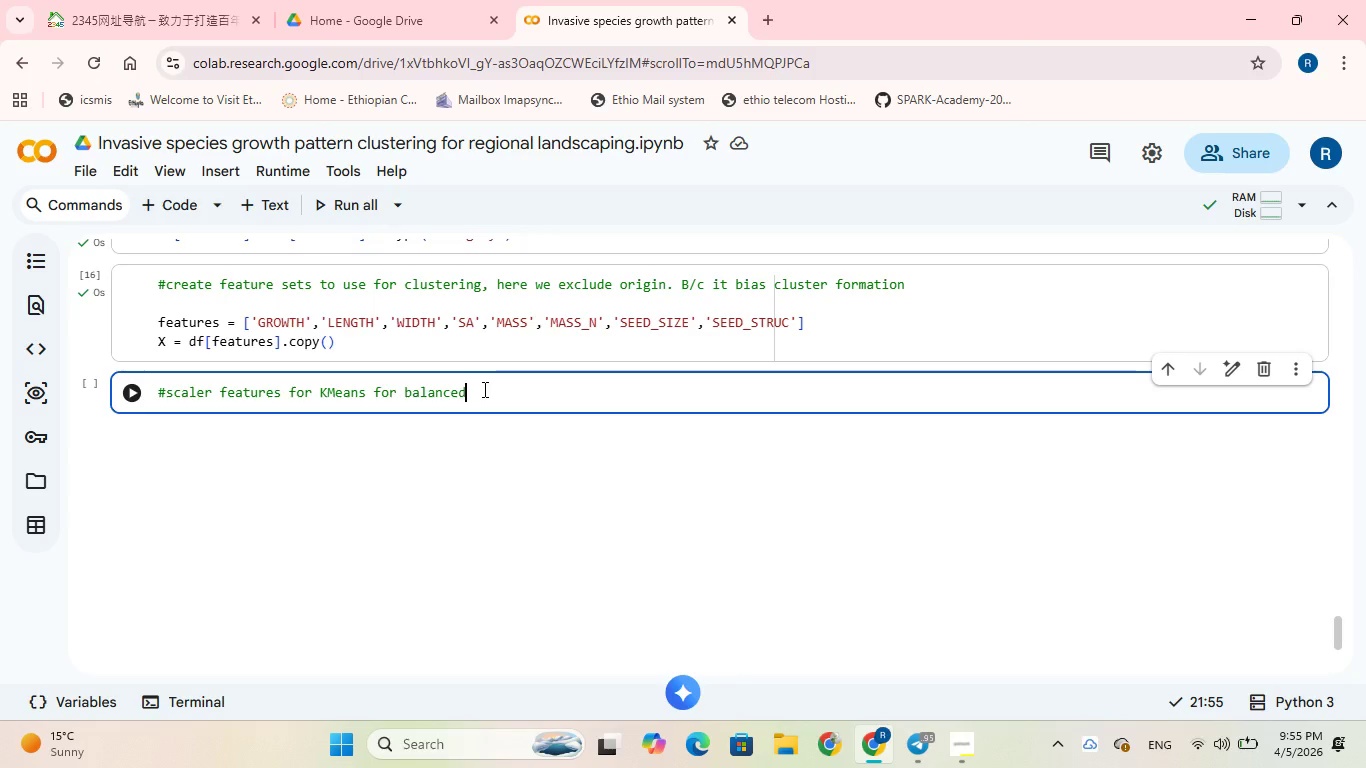 
wait(5.36)
 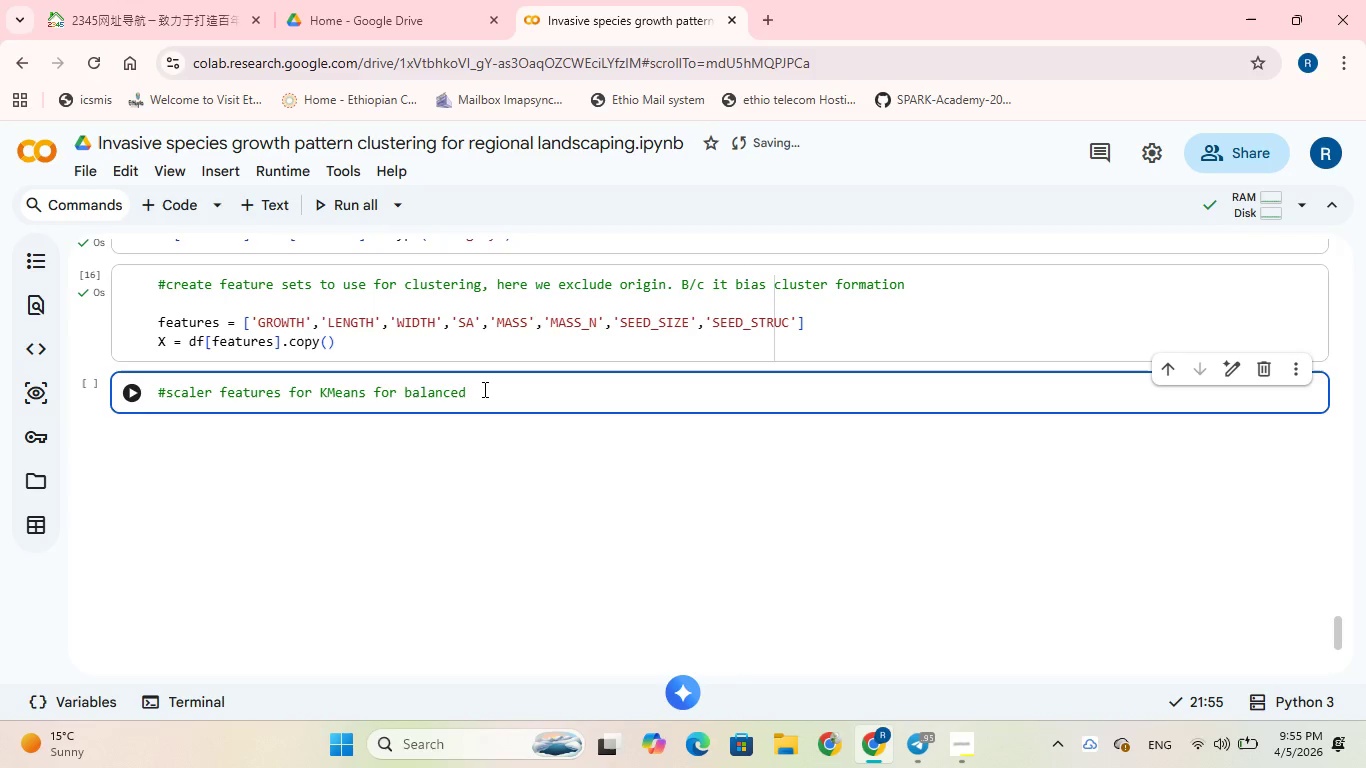 
type( trait space)
 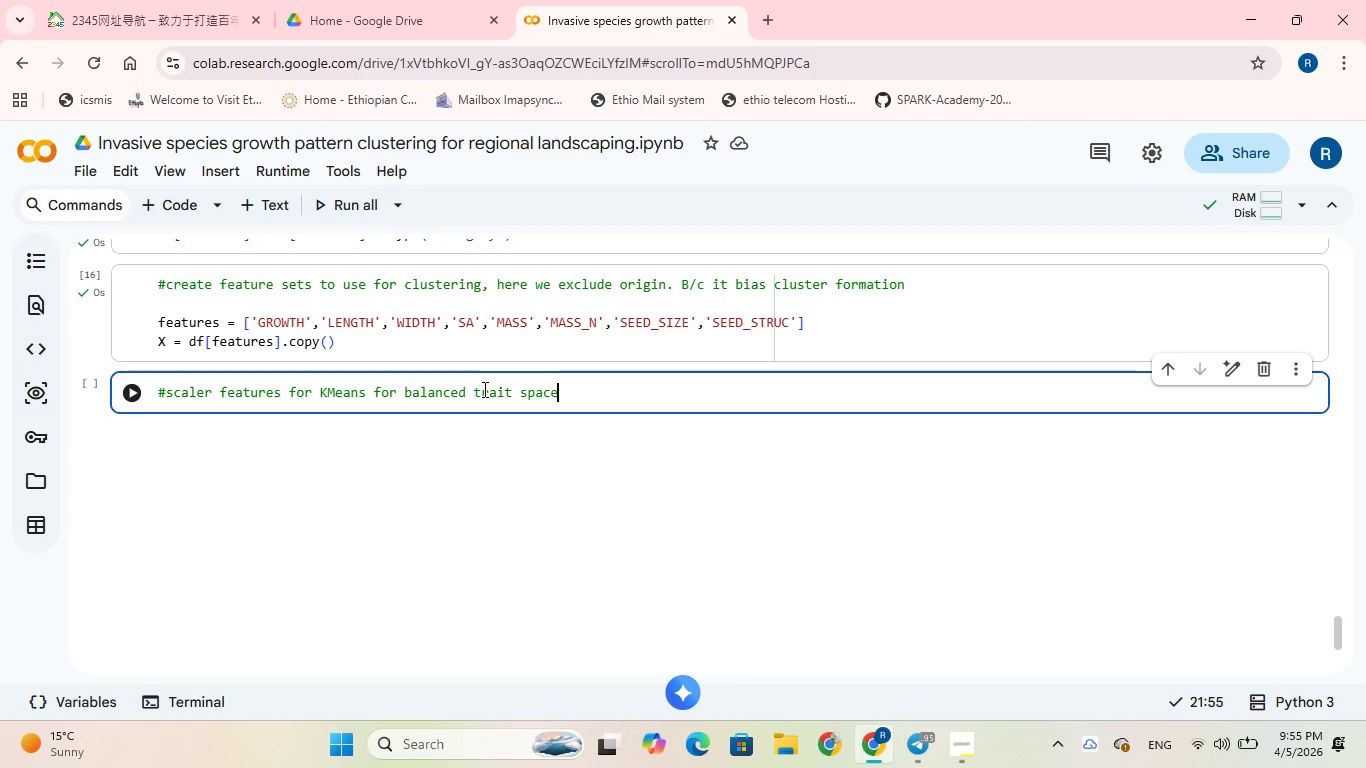 
key(Enter)
 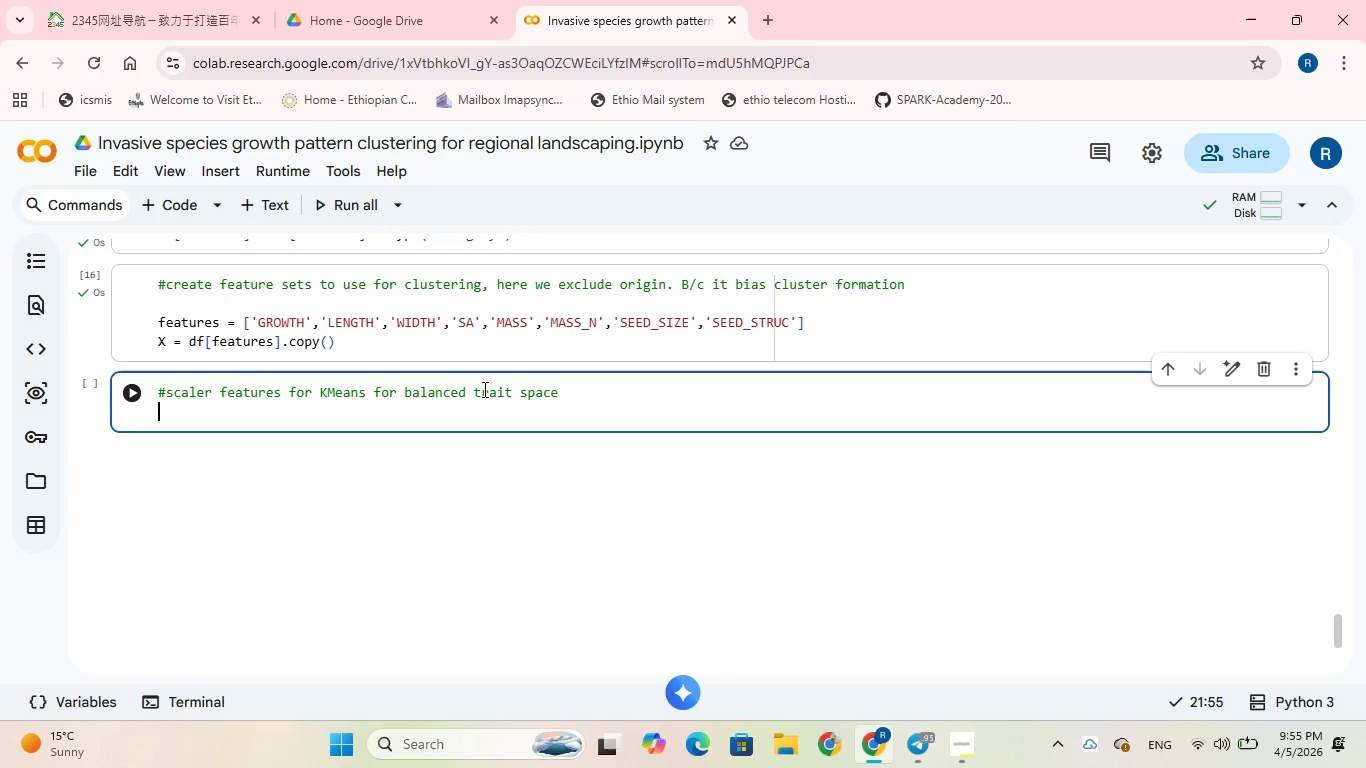 
type(scaler )
 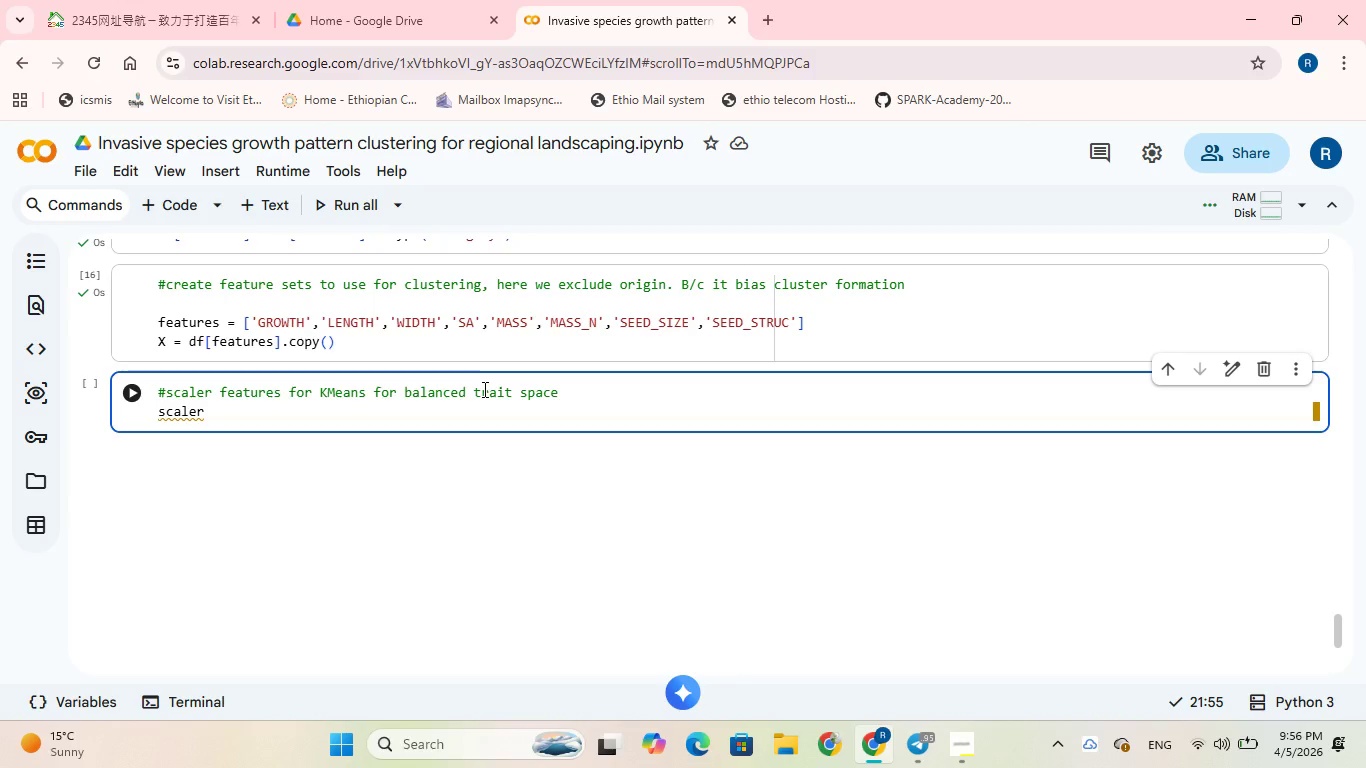 
type(= Standard)
 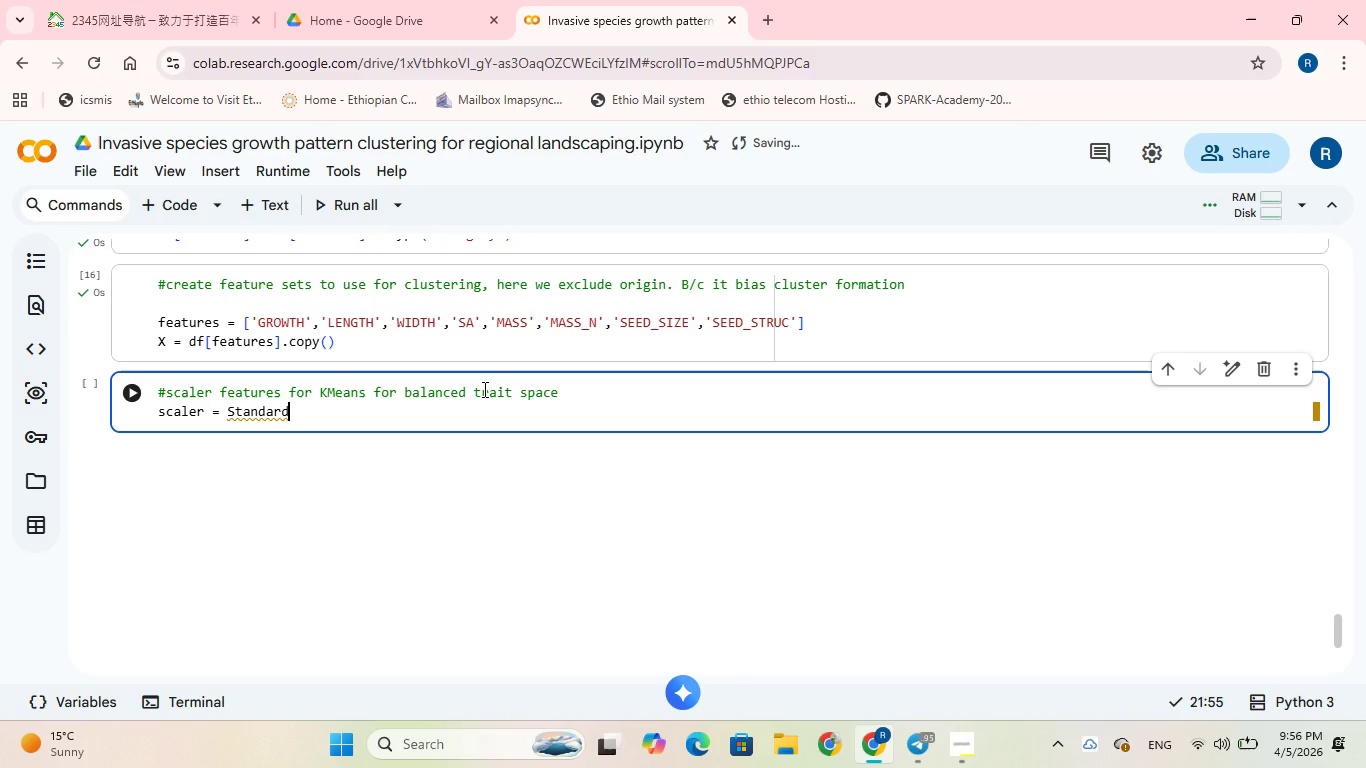 
type(Scaler)
 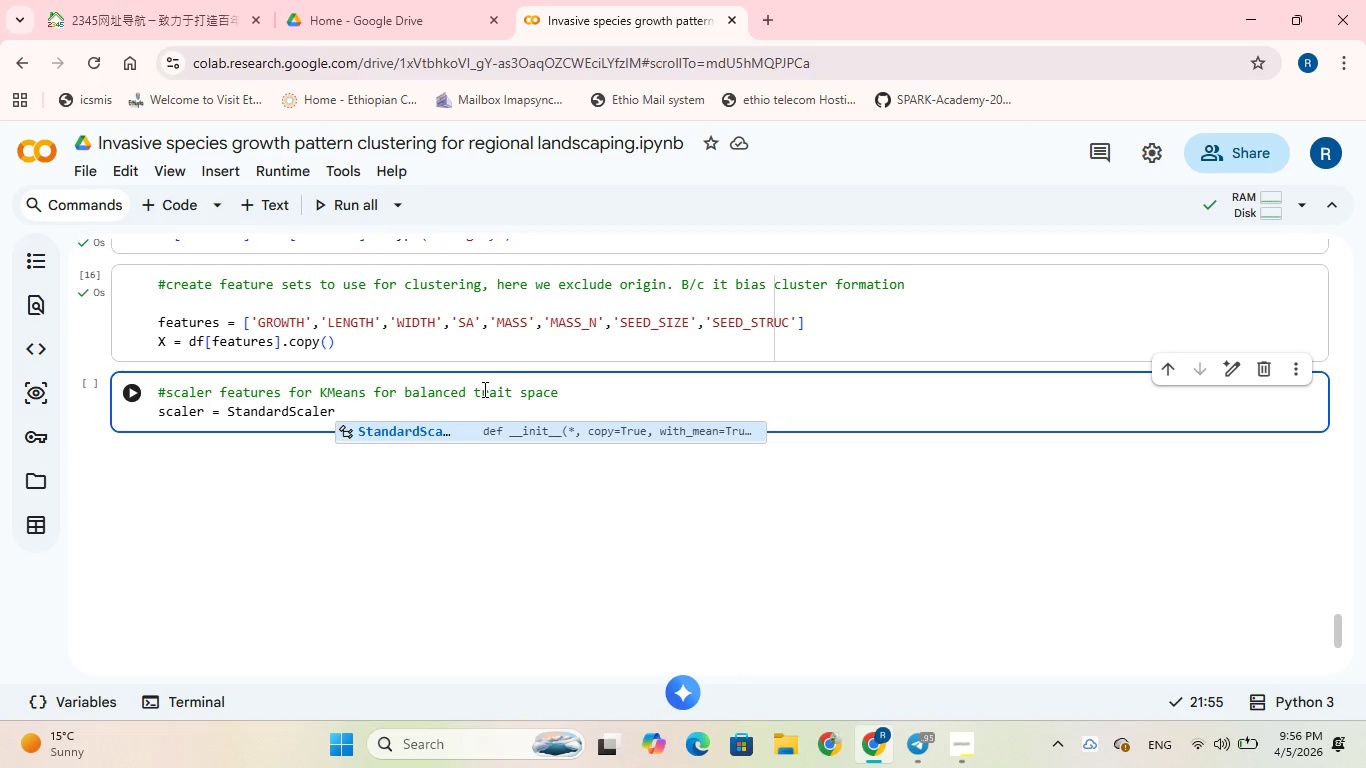 
key(Shift+9)
 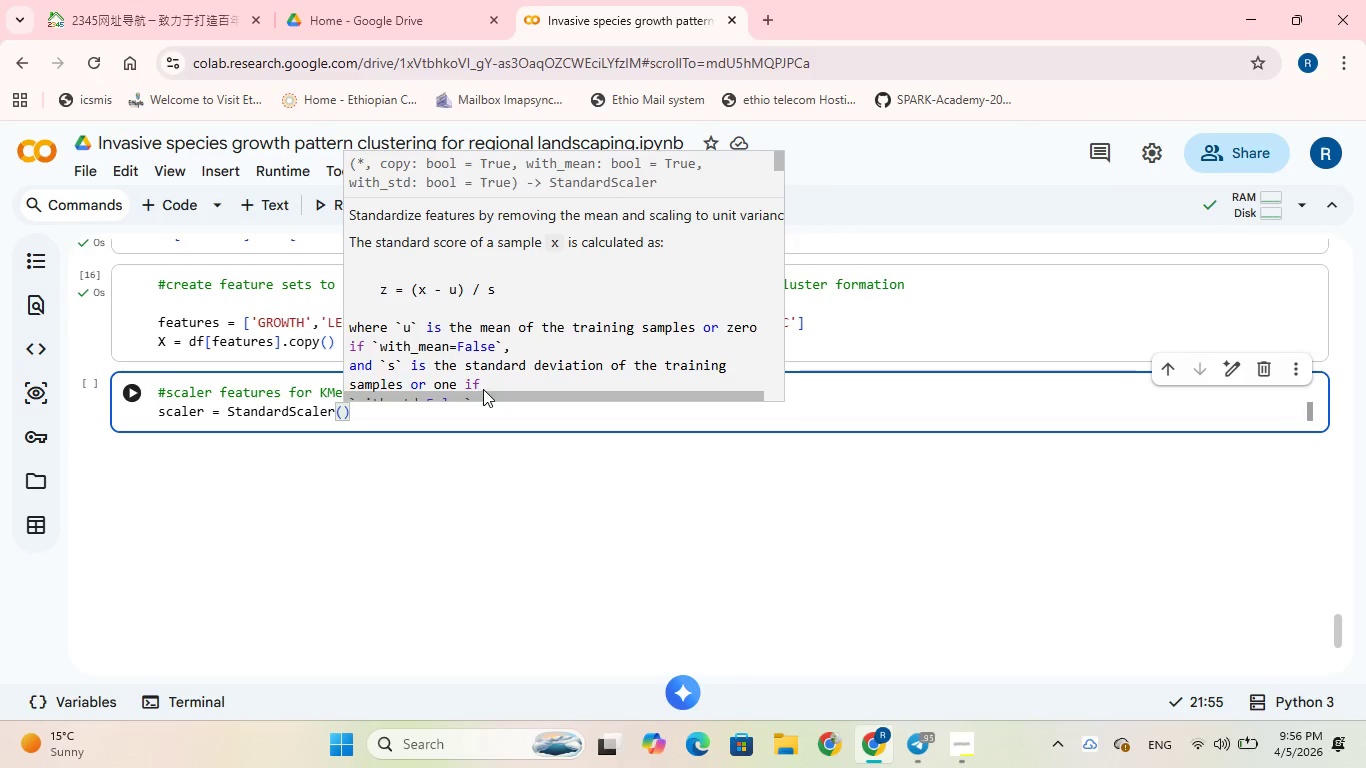 
key(ArrowRight)
 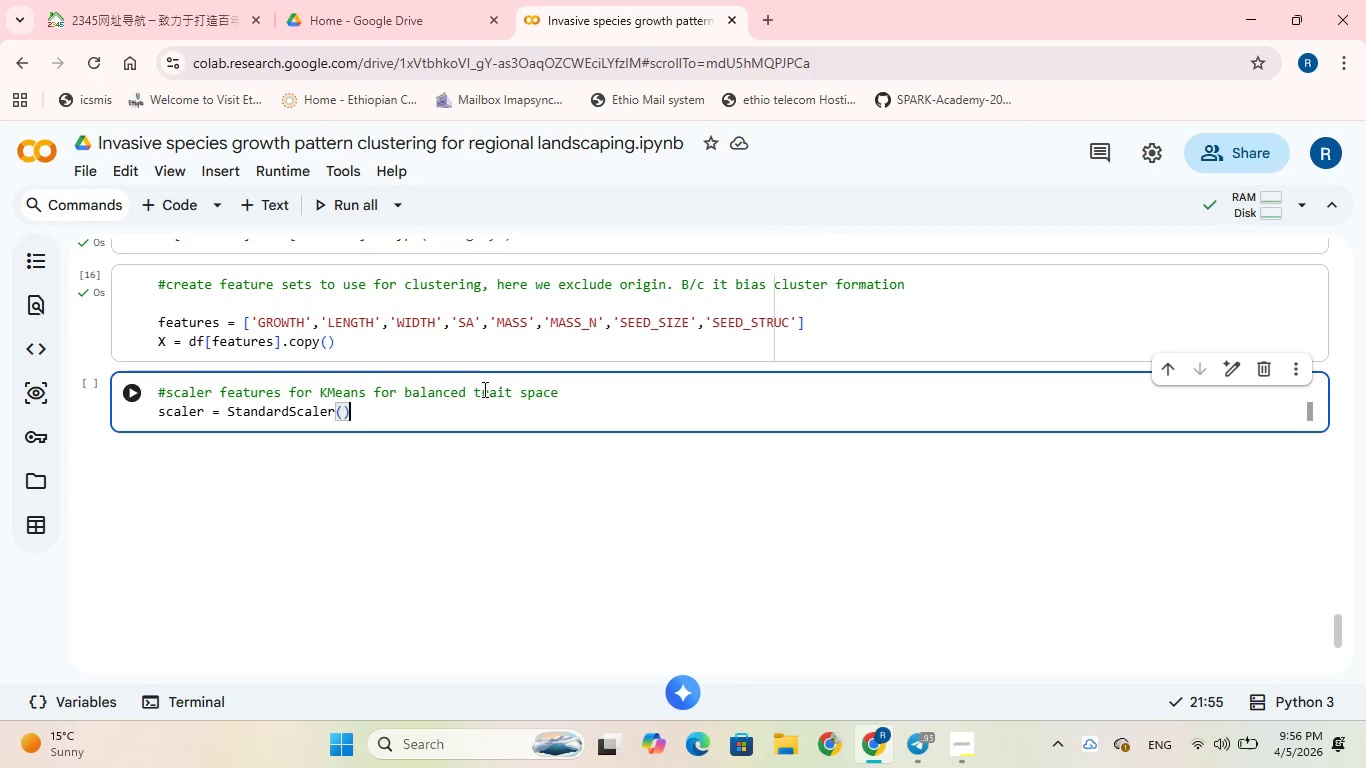 
key(Enter)
 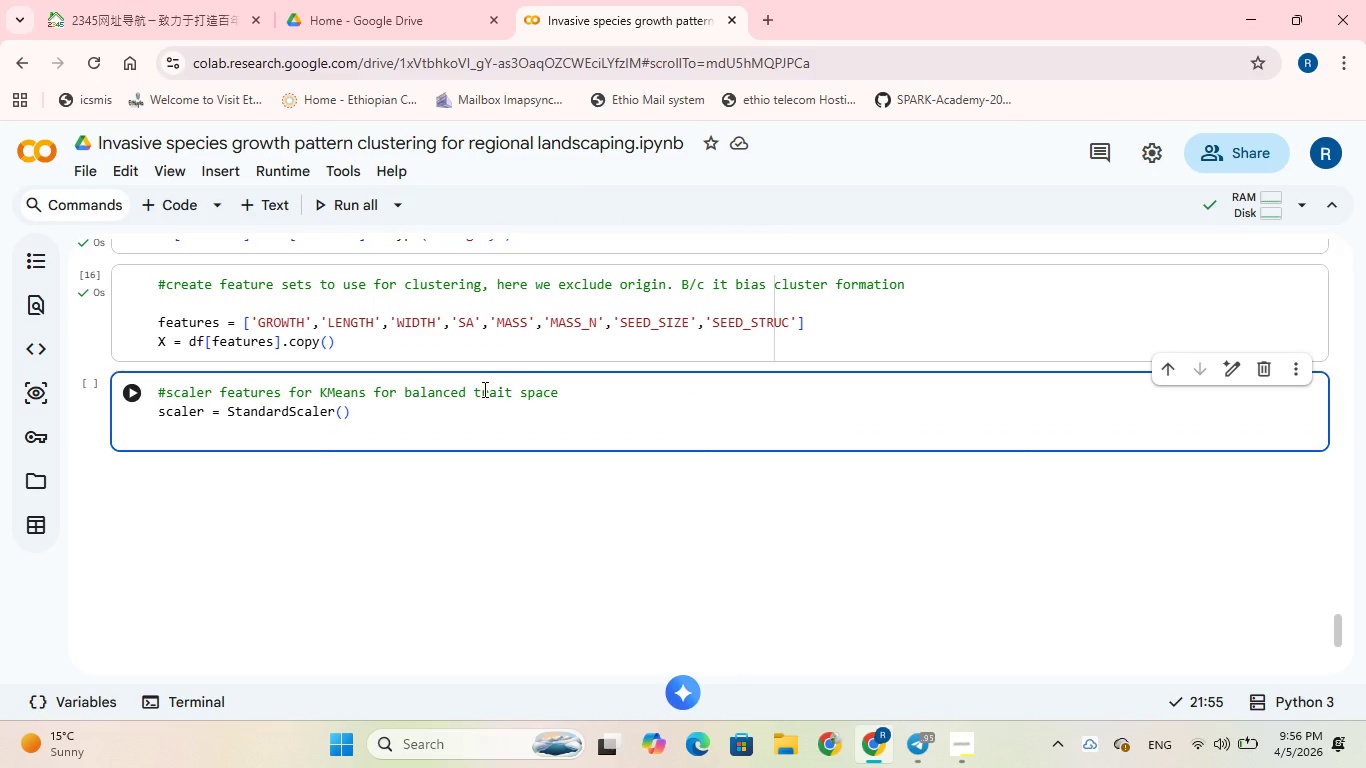 
type(X_scaled)
 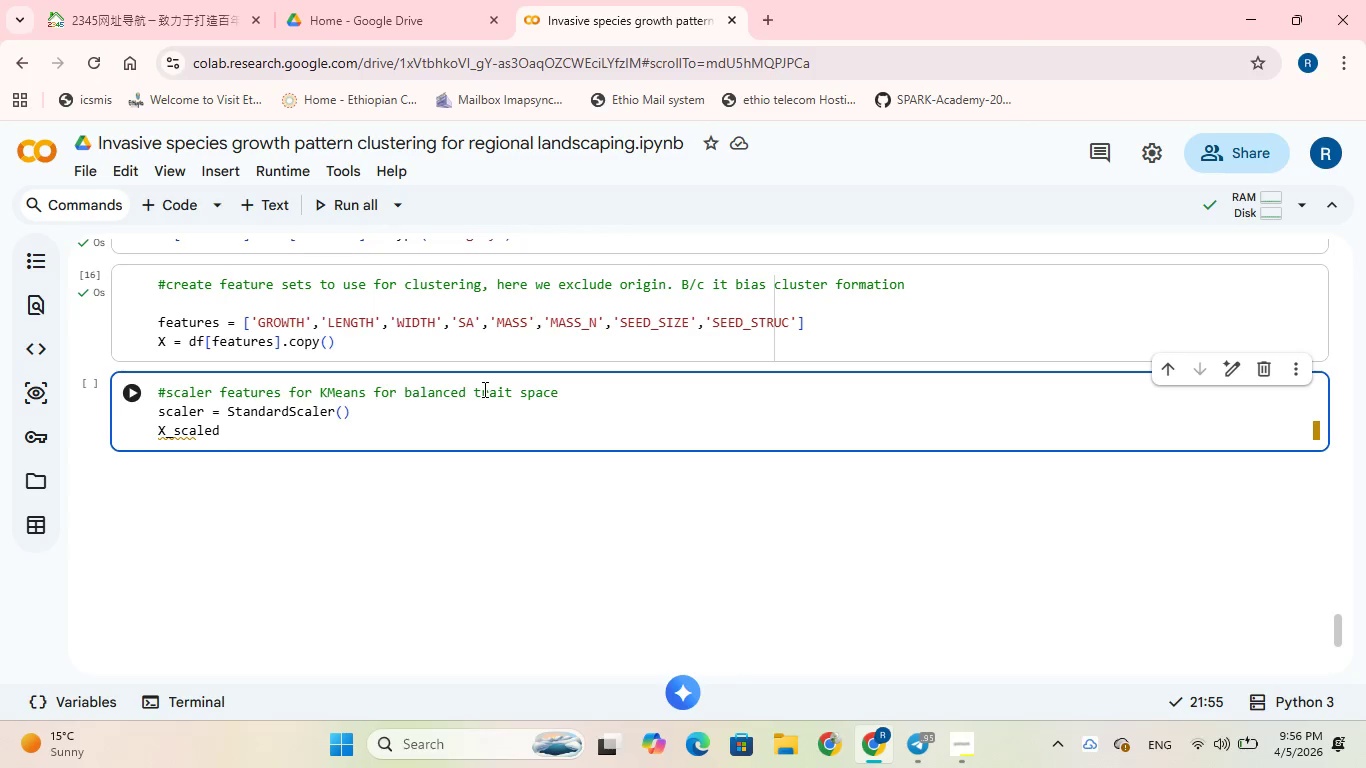 
key(Space)
 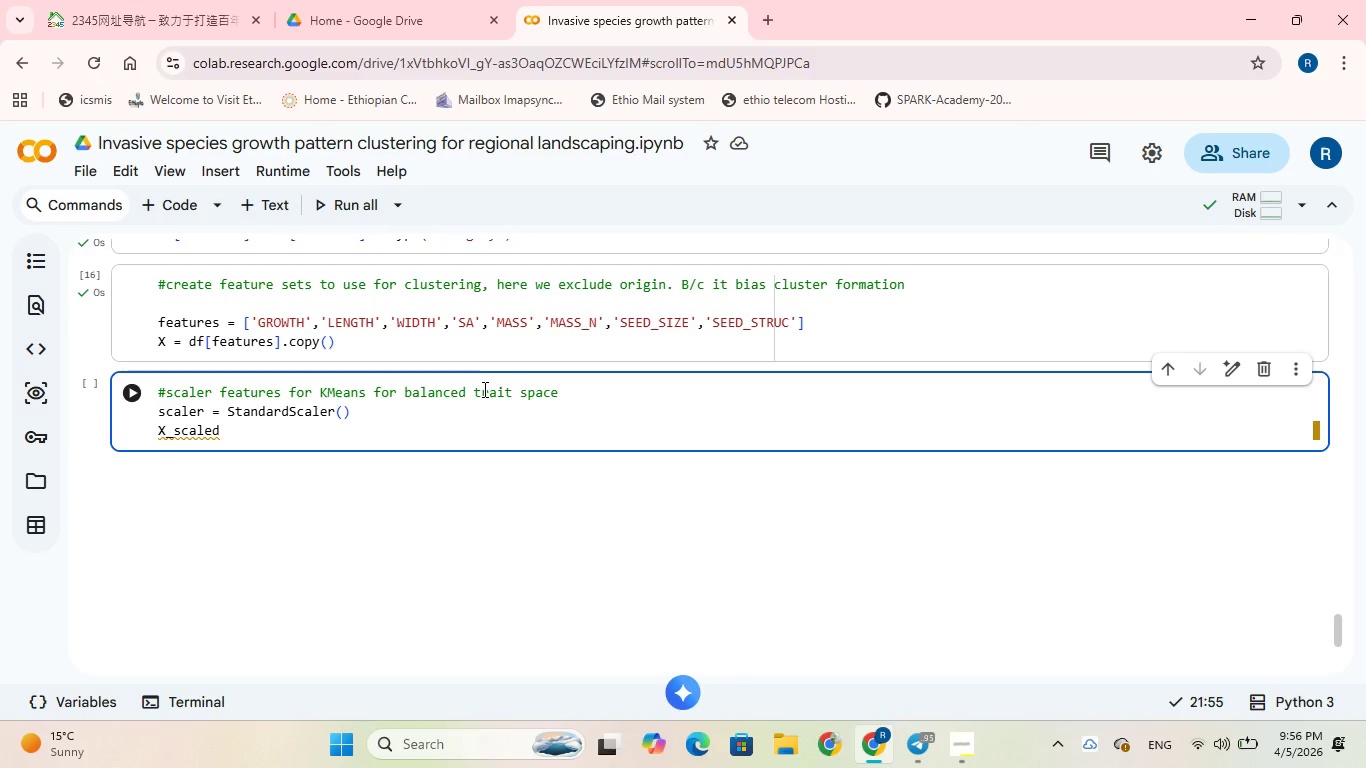 
key(Equal)
 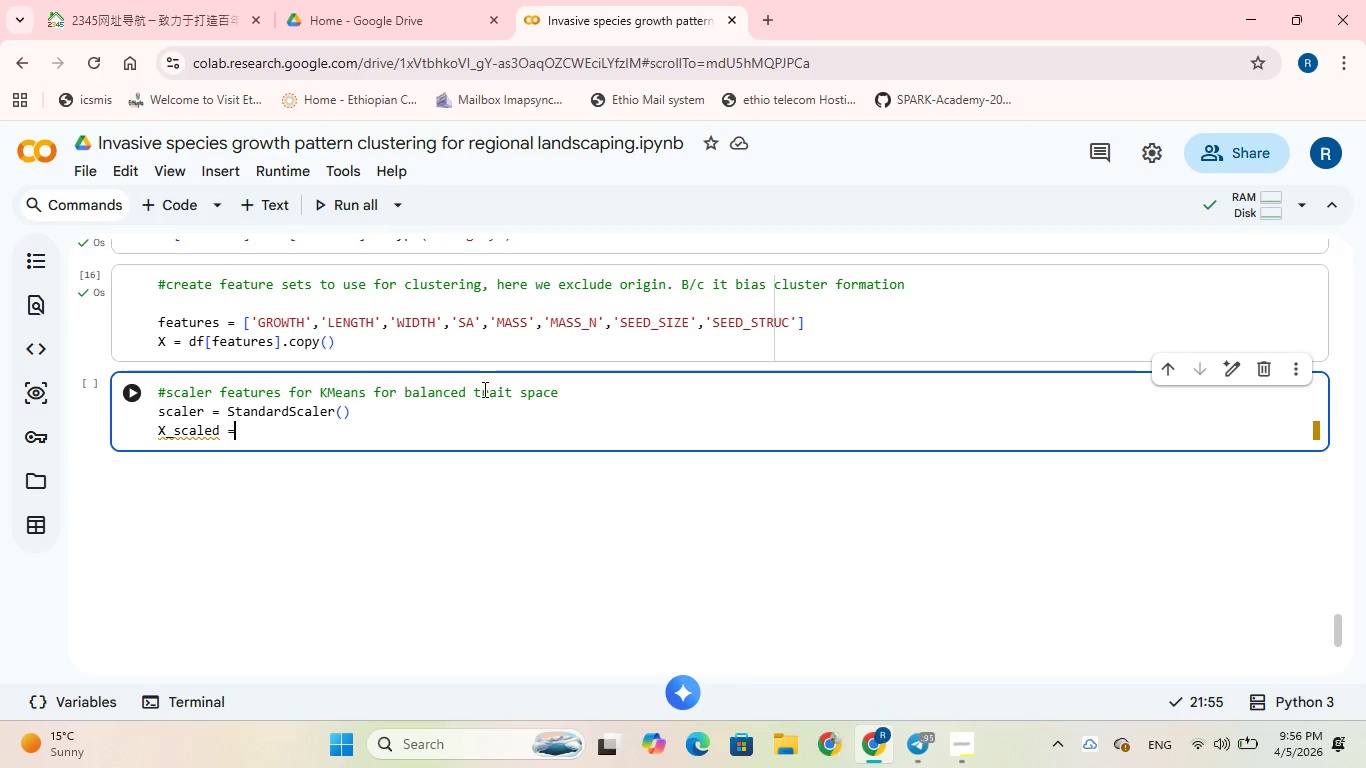 
key(Space)
 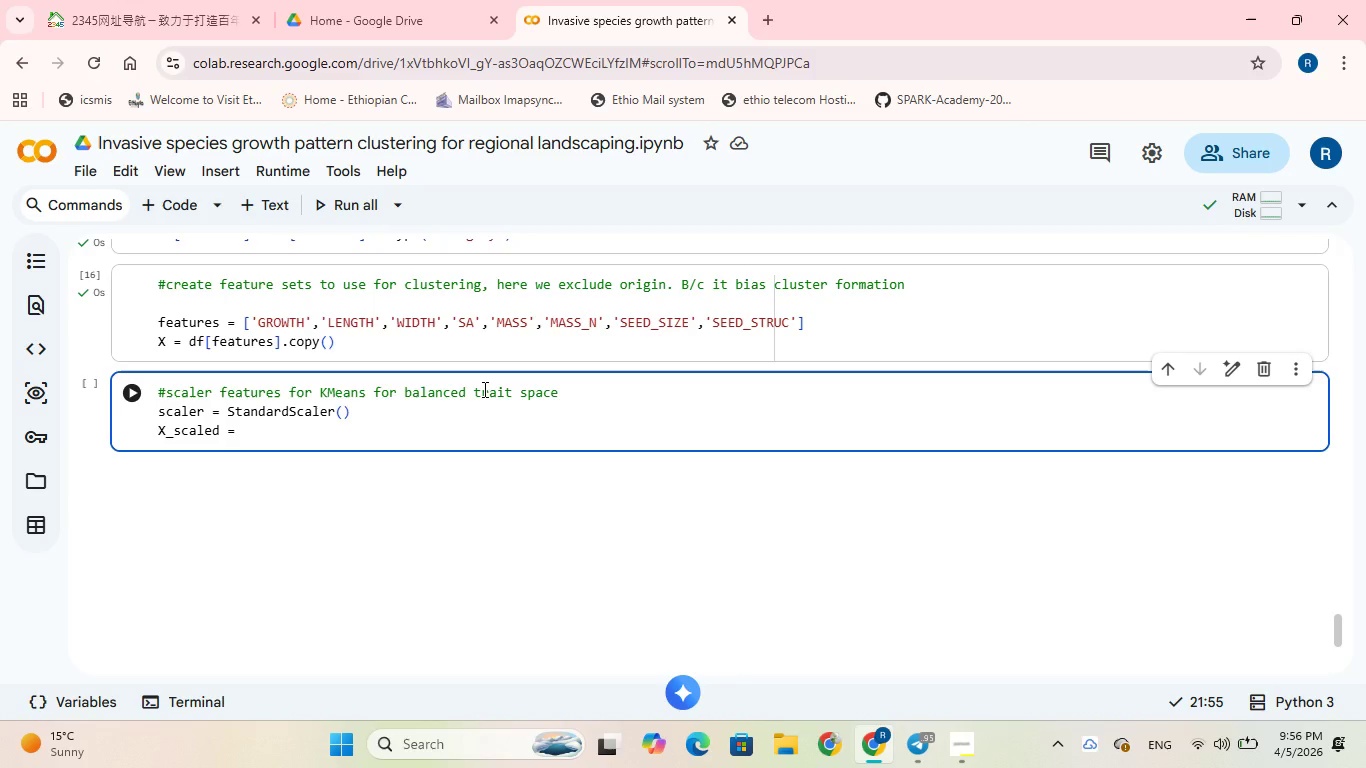 
type(scaler.fit)
 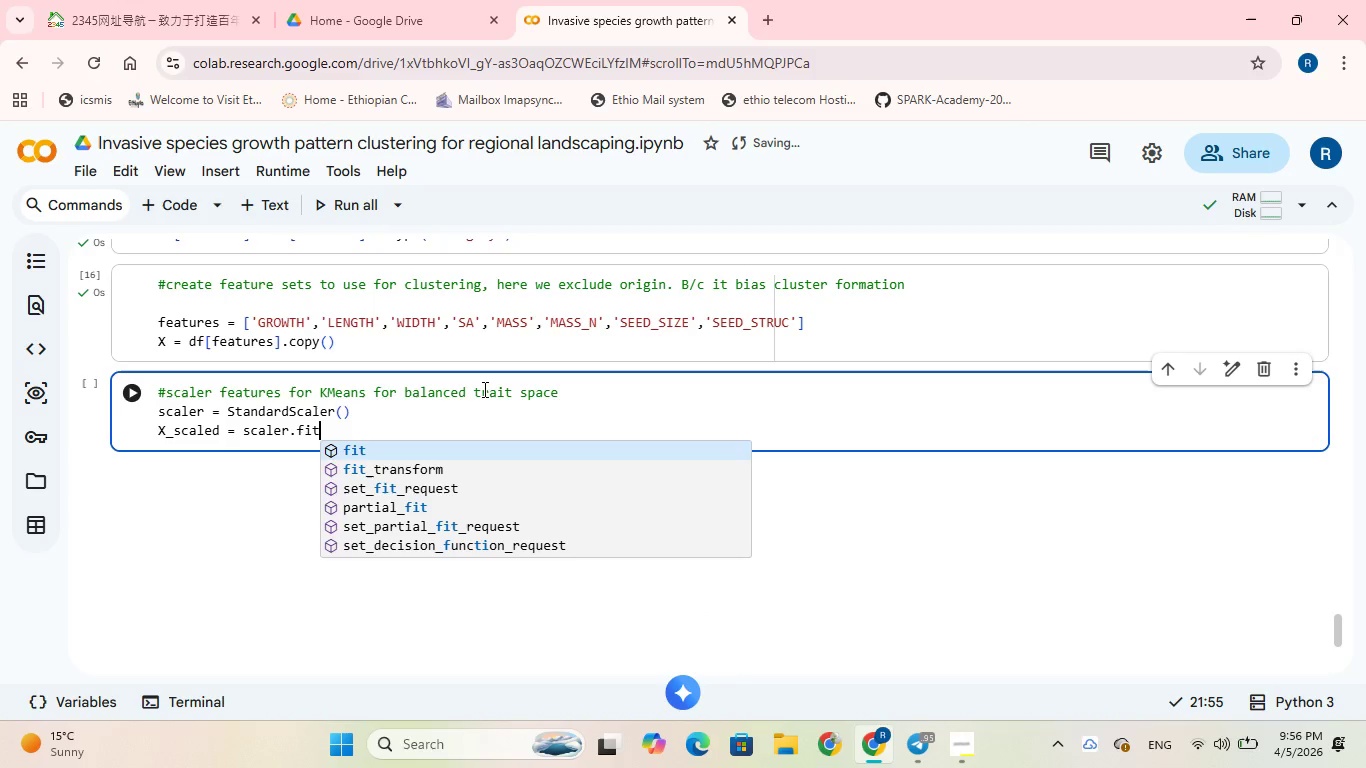 
key(Shift+Minus)
 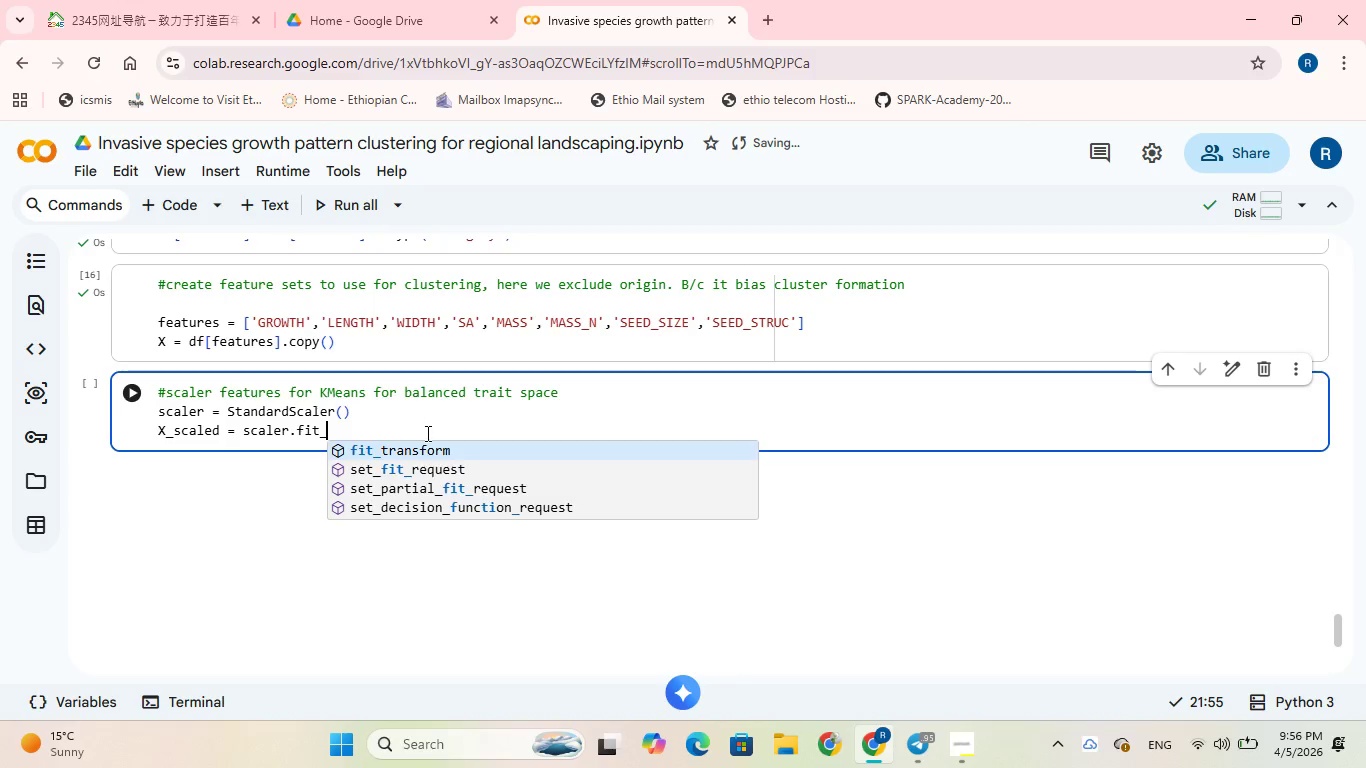 
left_click([428, 447])
 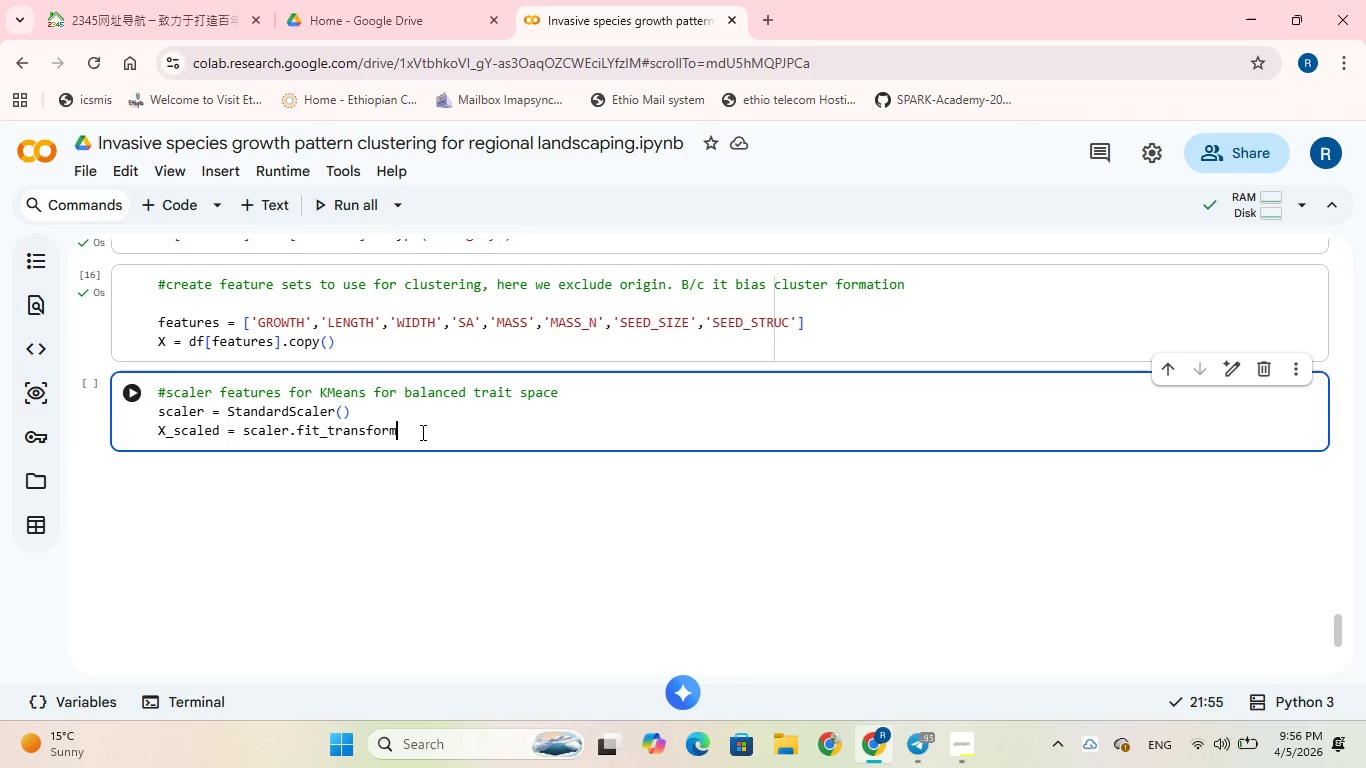 
key(Shift+9)
 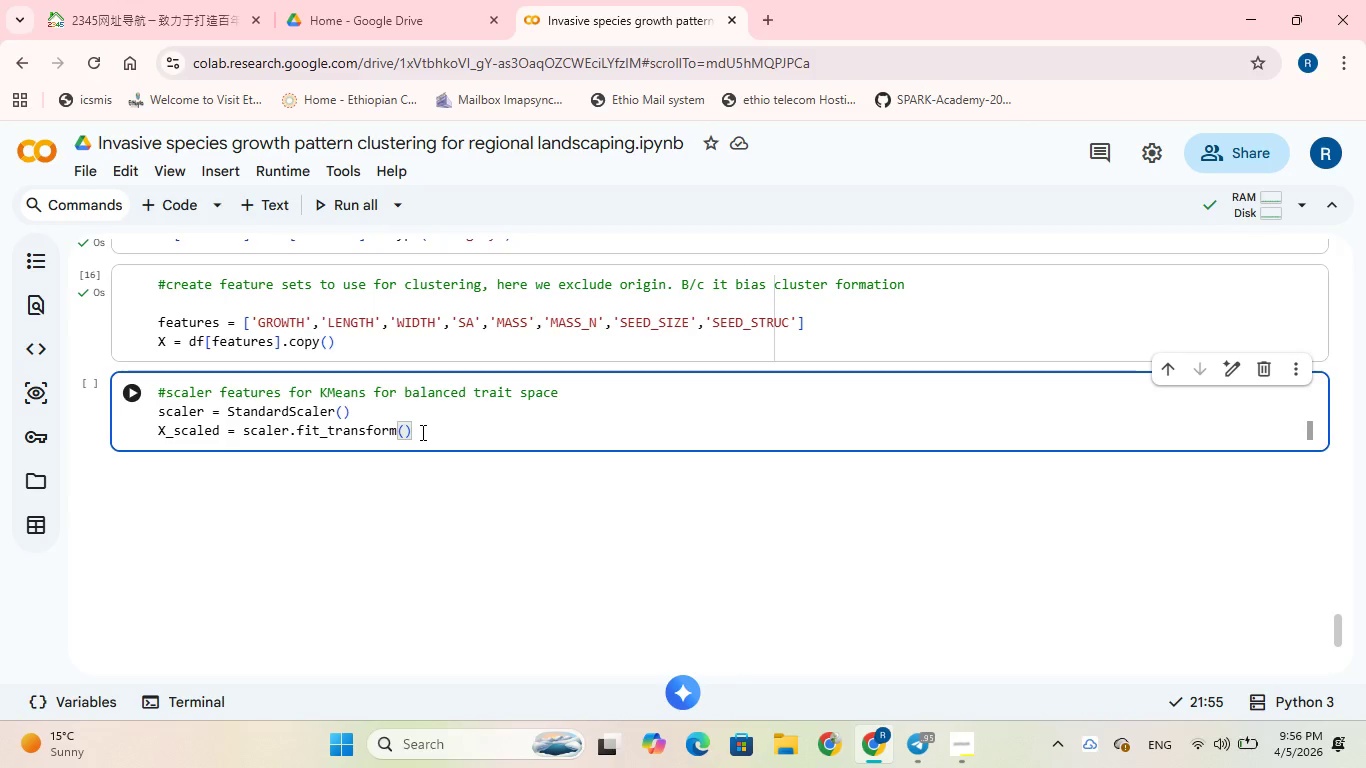 
key(CapsLock)
 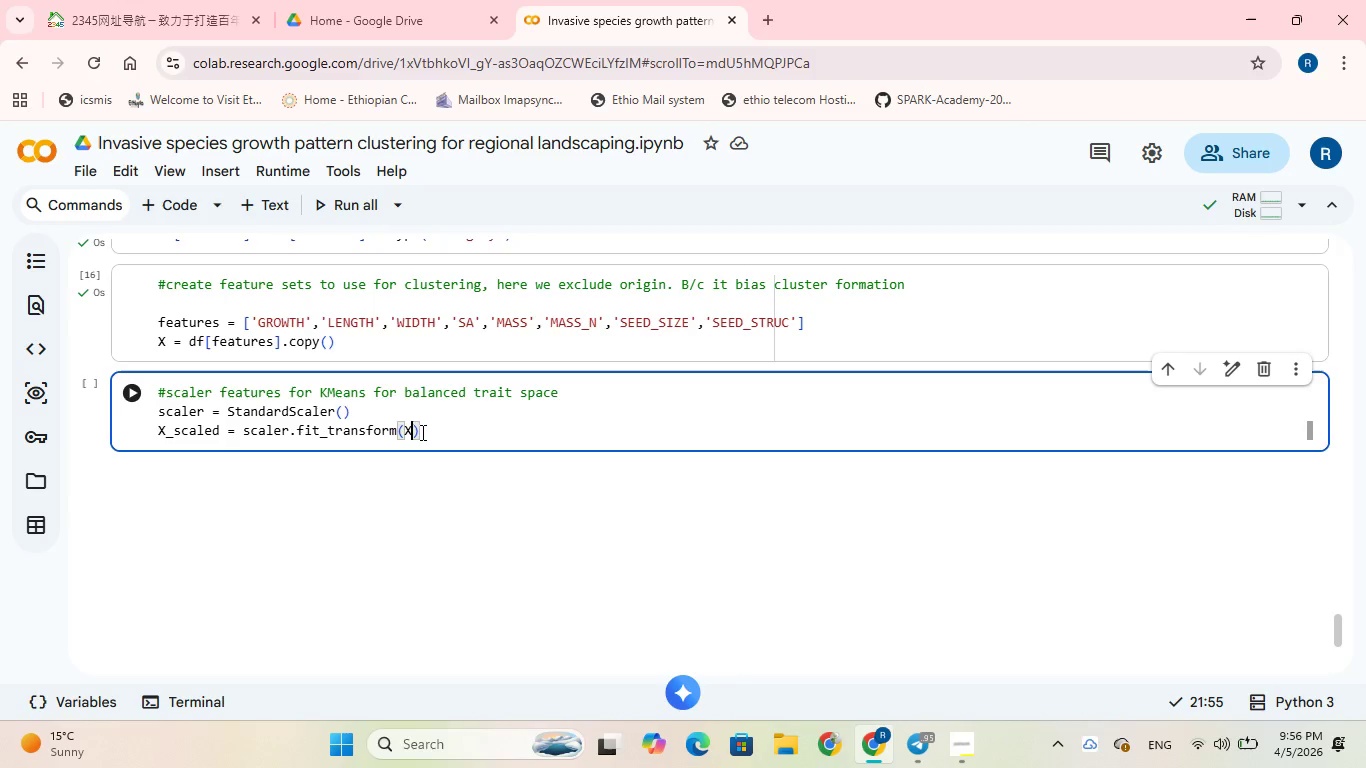 
key(X)
 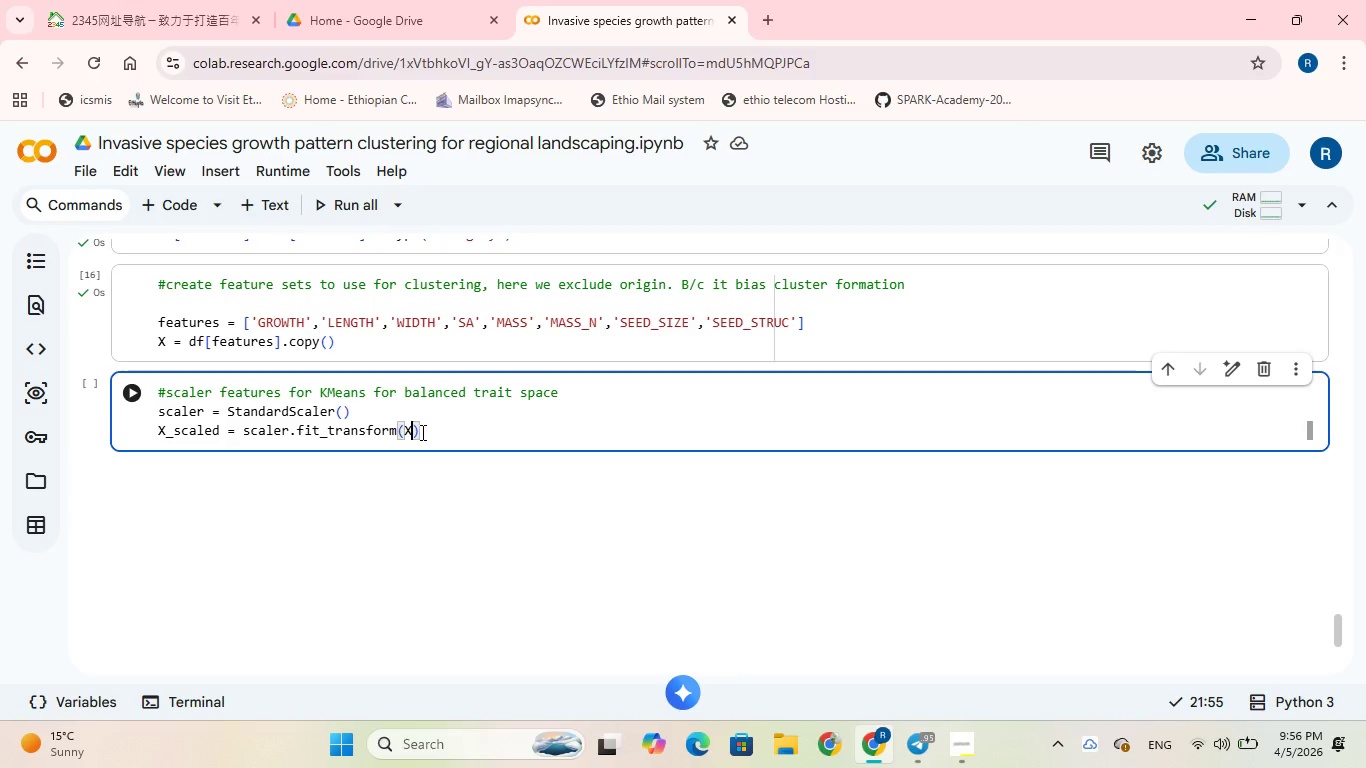 
key(CapsLock)
 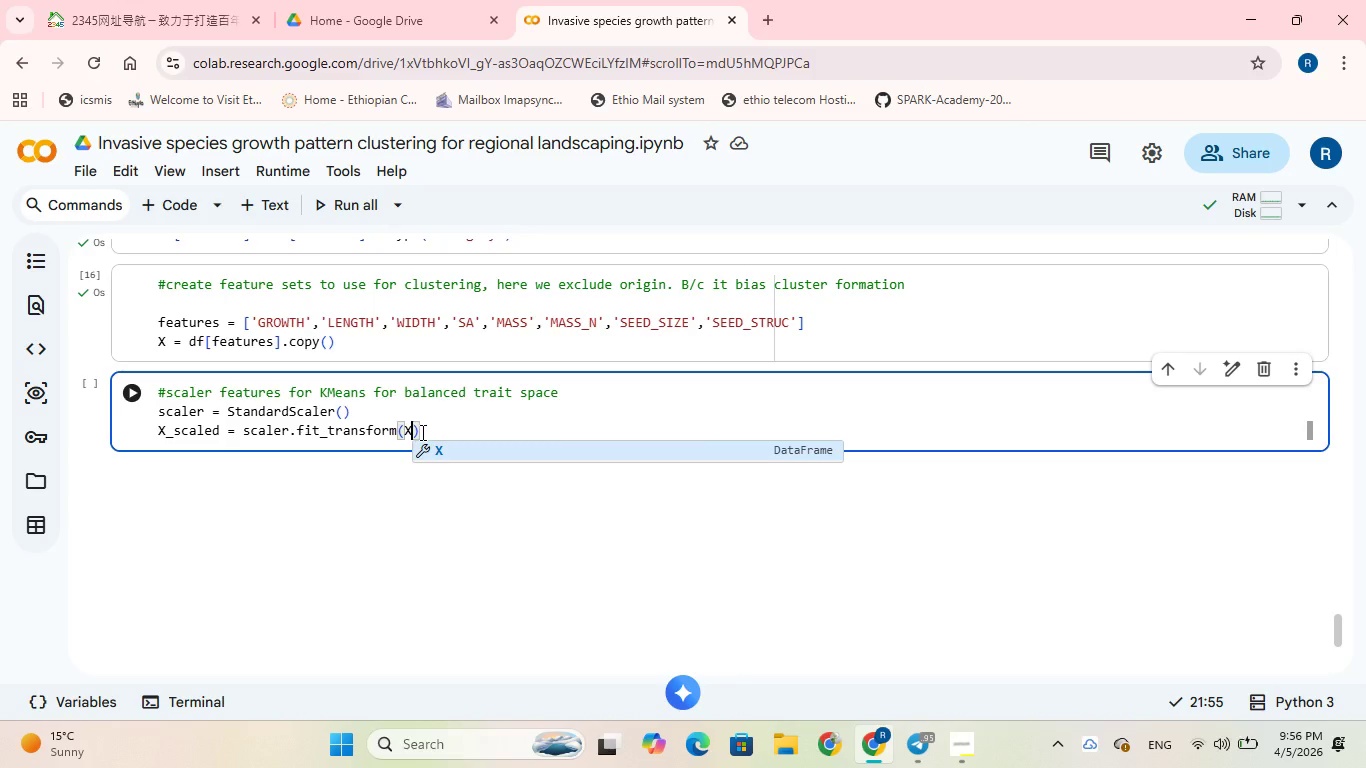 
key(ArrowRight)
 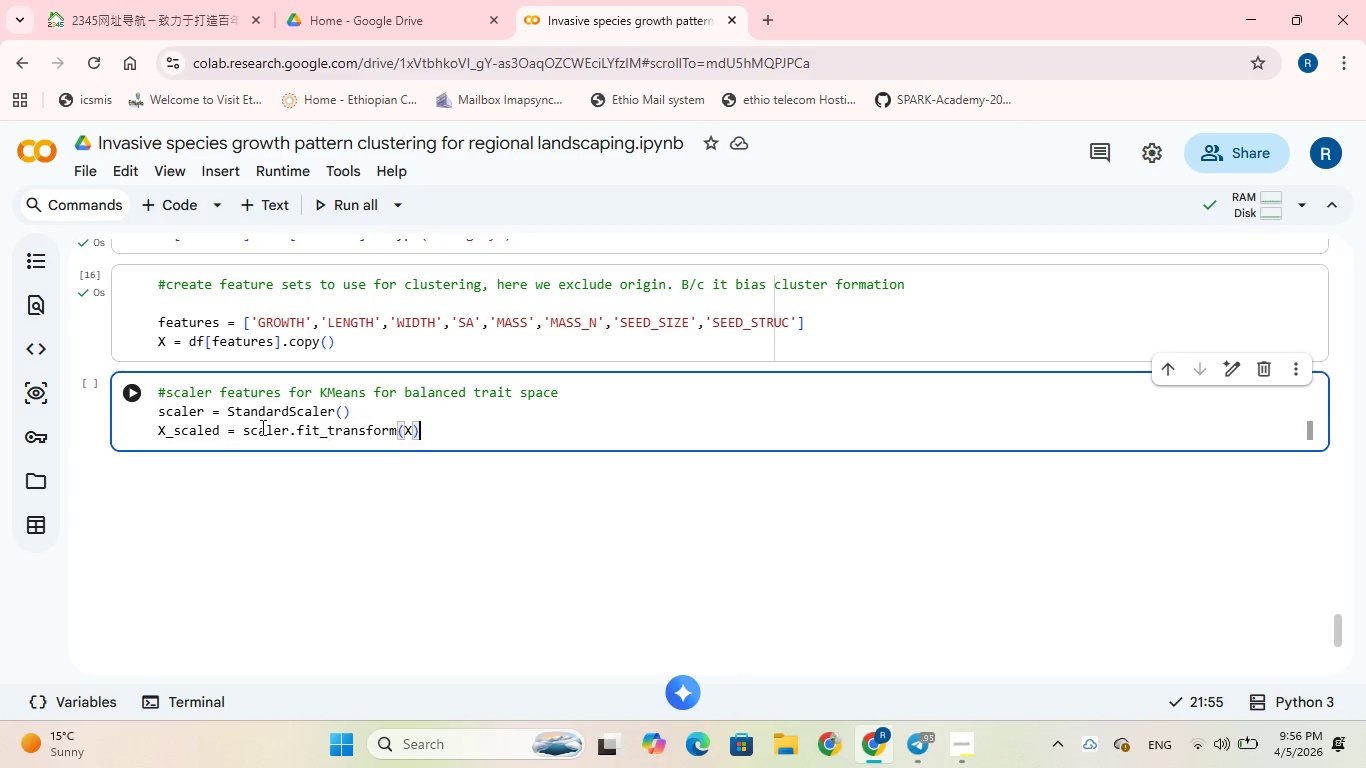 
left_click([126, 385])
 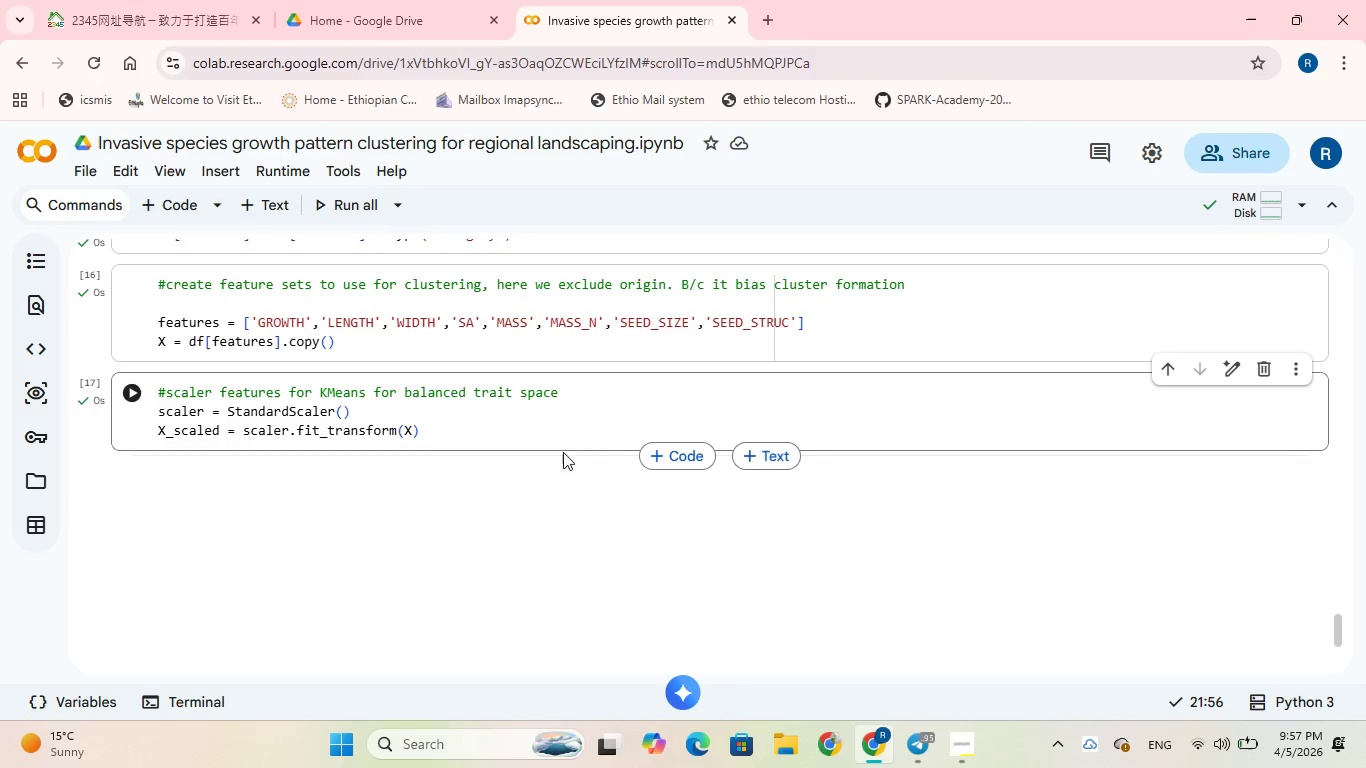 
left_click([656, 451])
 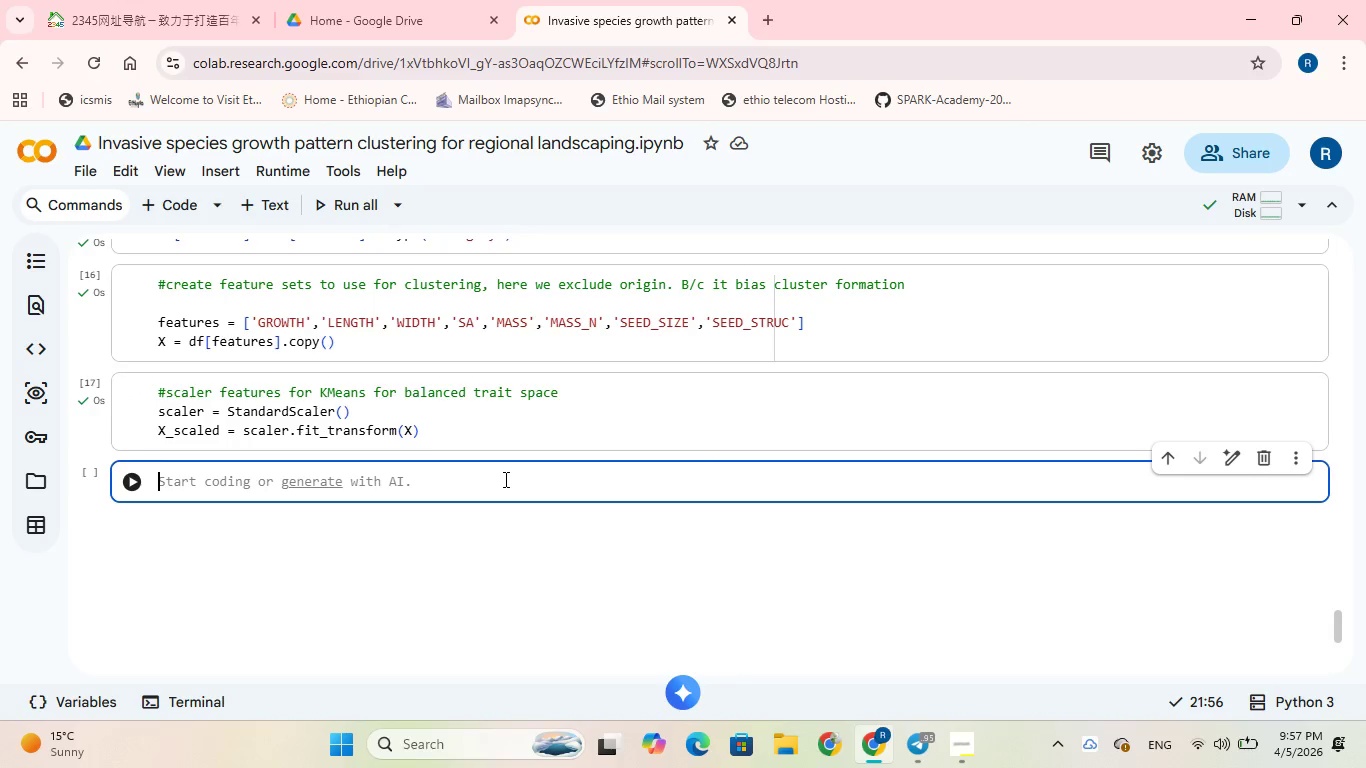 
wait(10.52)
 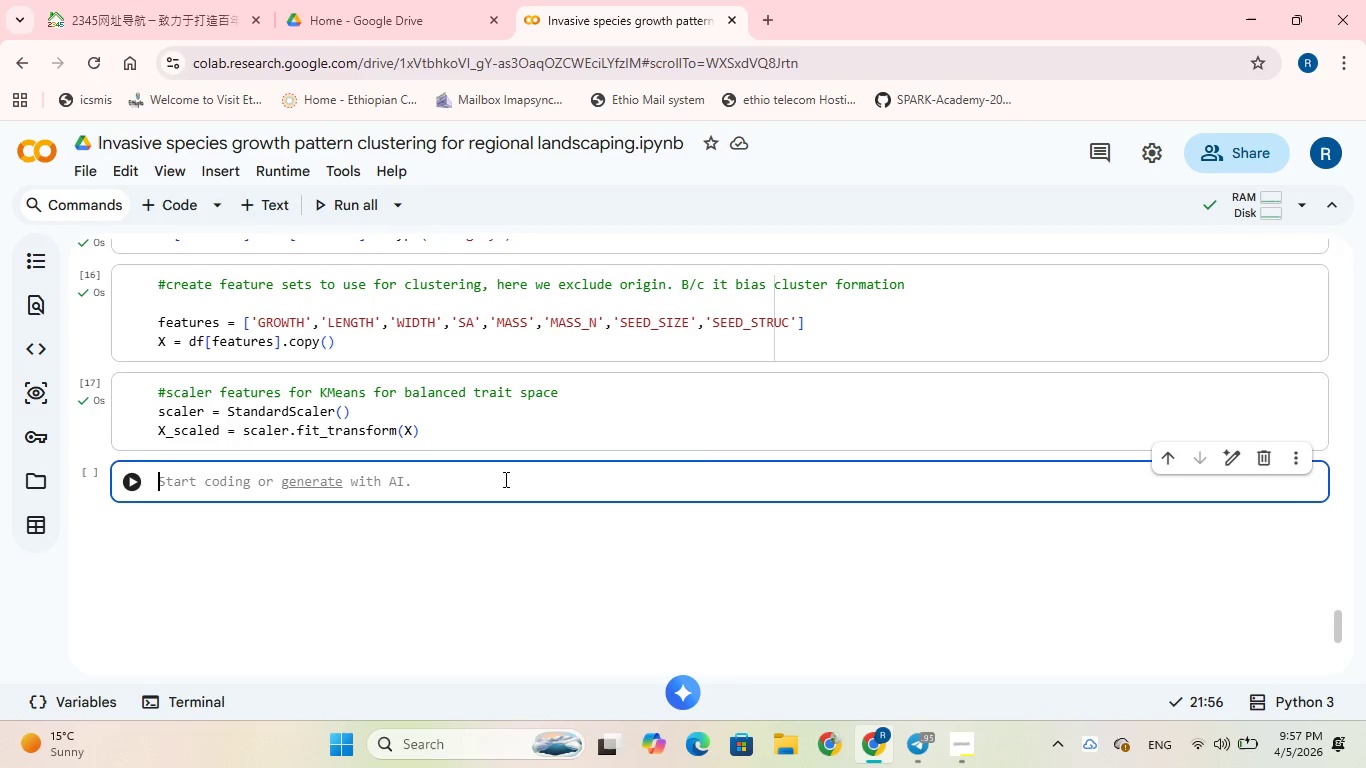 
type(#elbow method to find best k)
 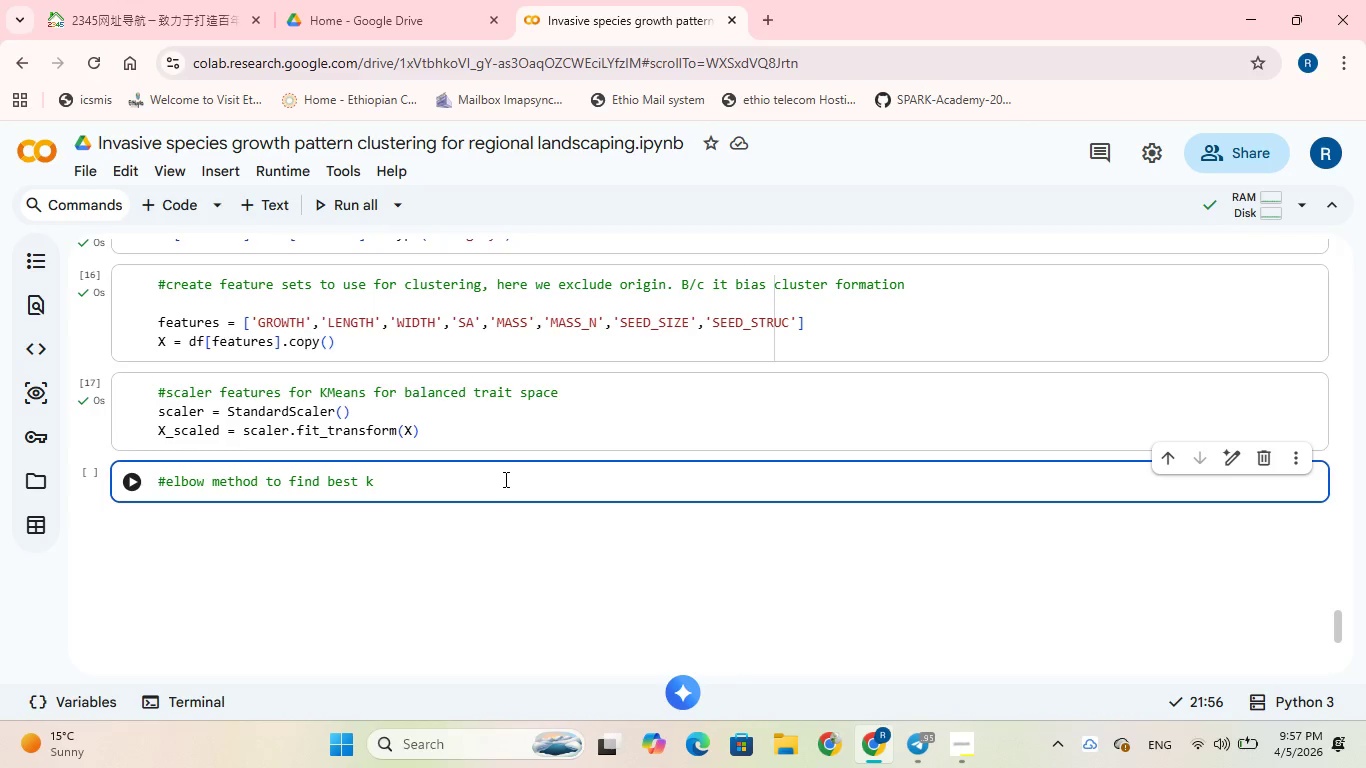 
key(Enter)
 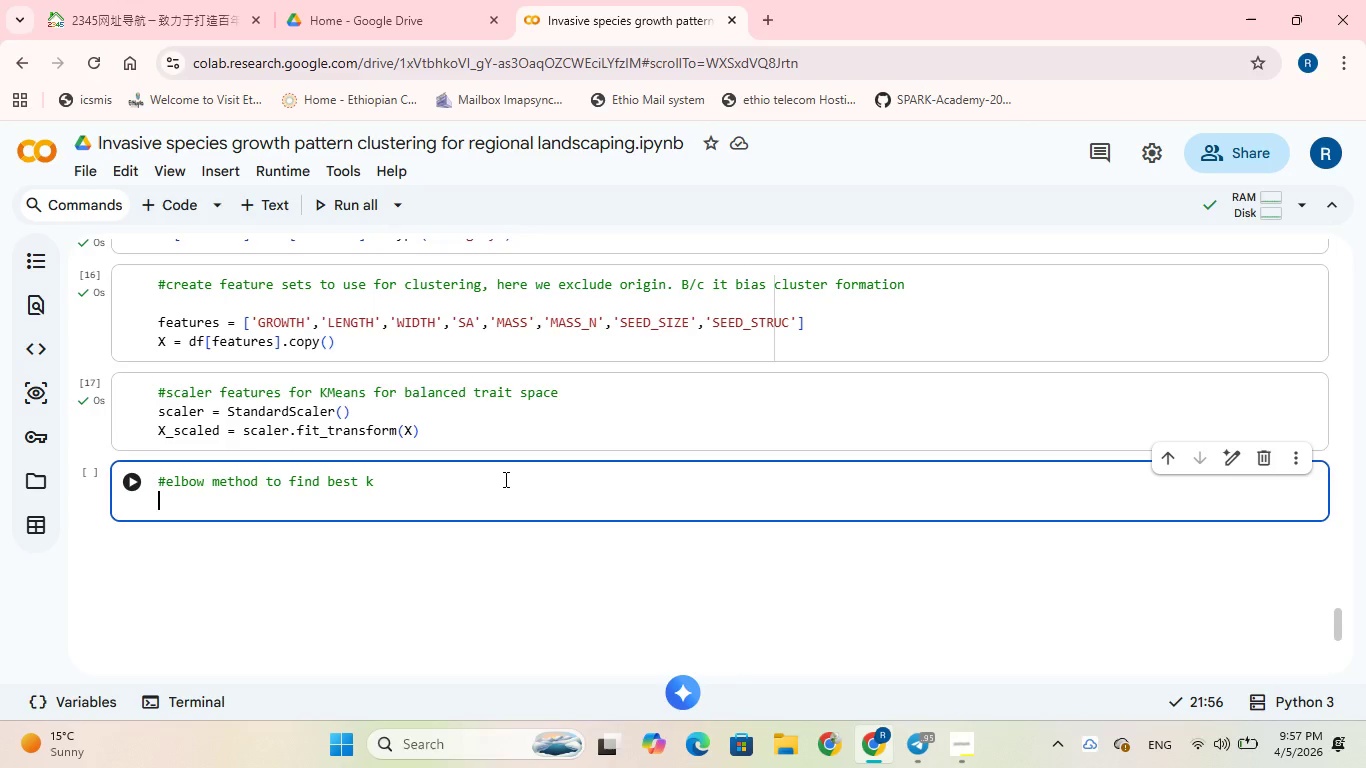 
type(inertia = [)
 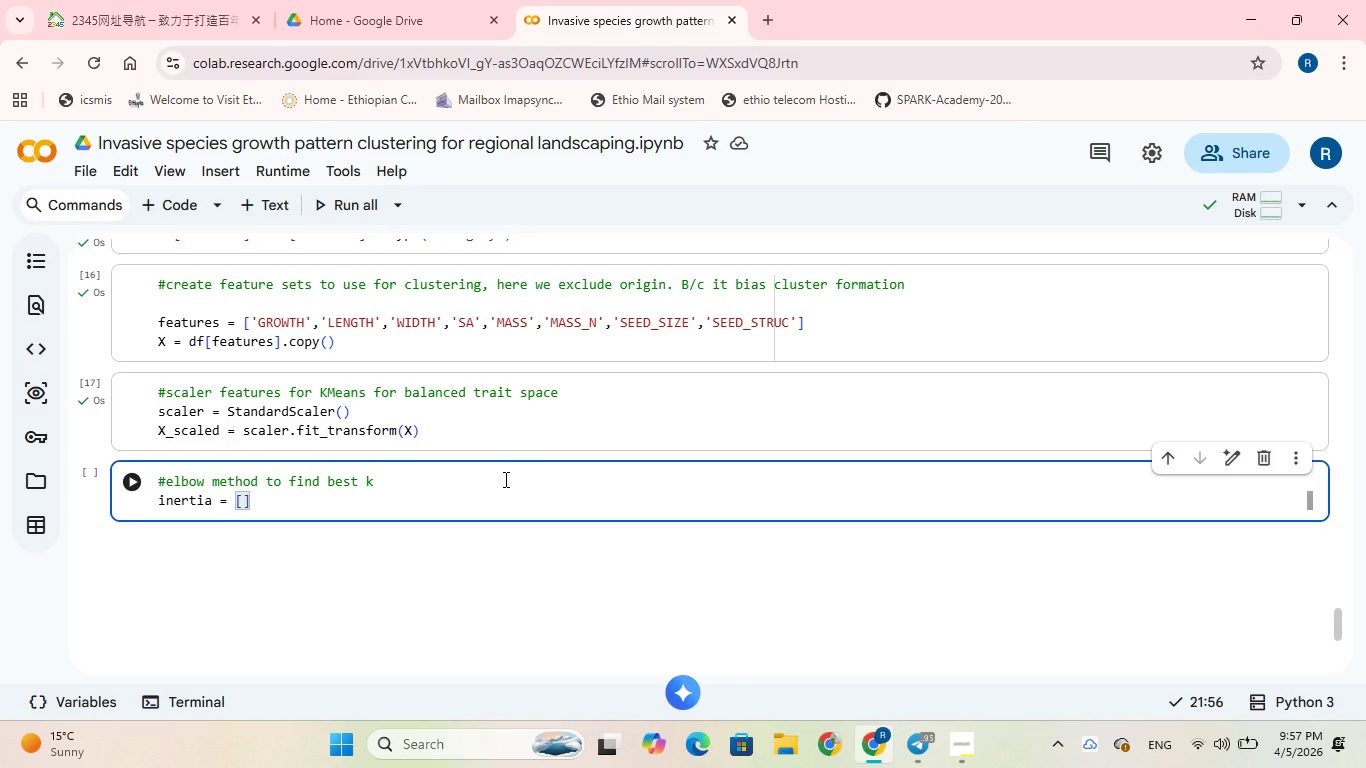 
key(ArrowRight)
 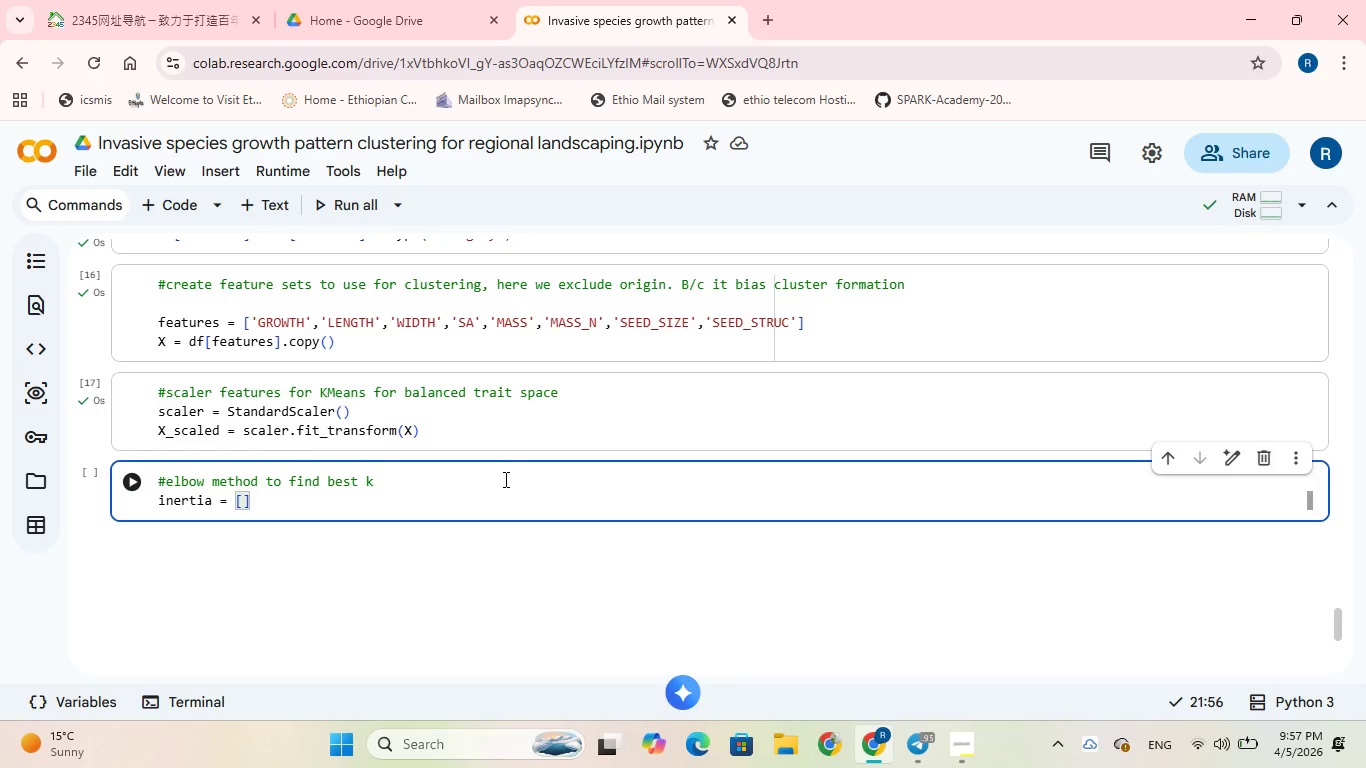 
key(Enter)
 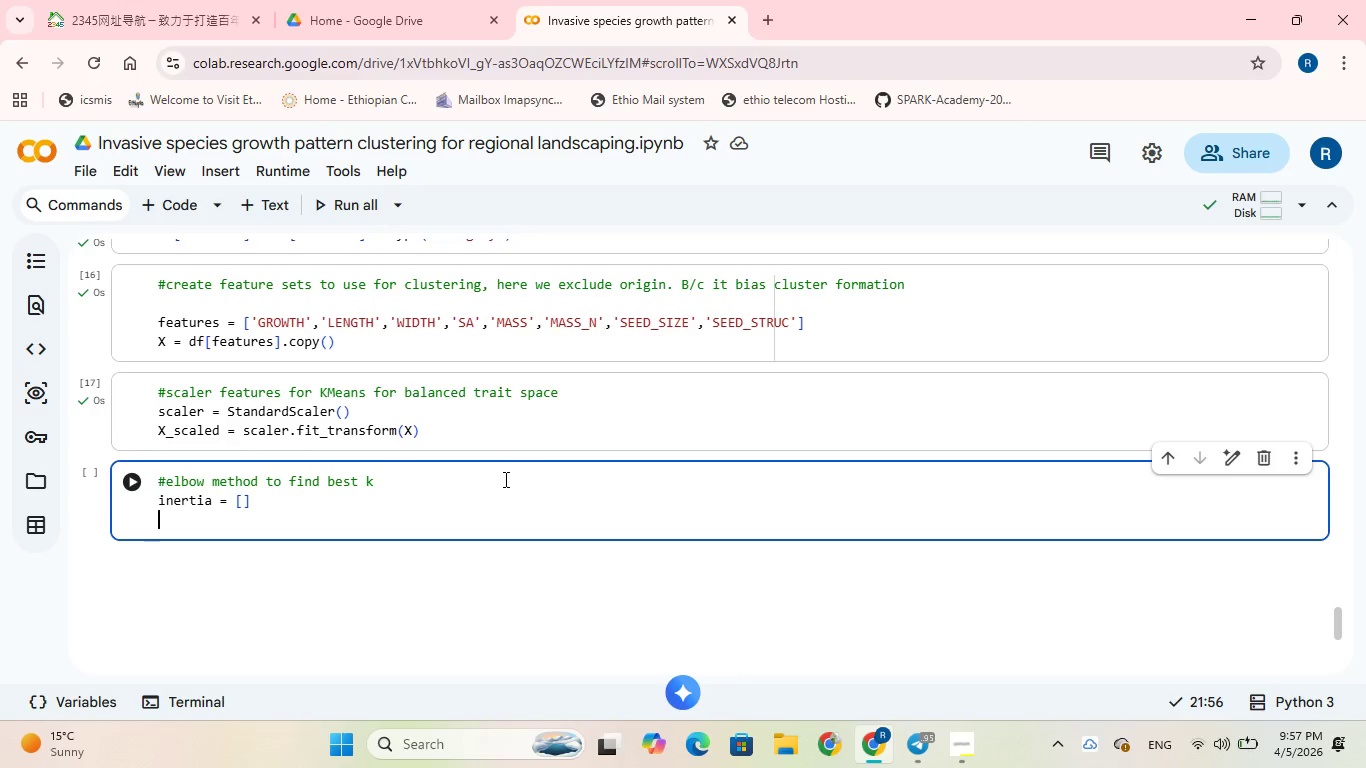 
type(K = range(2,11)
 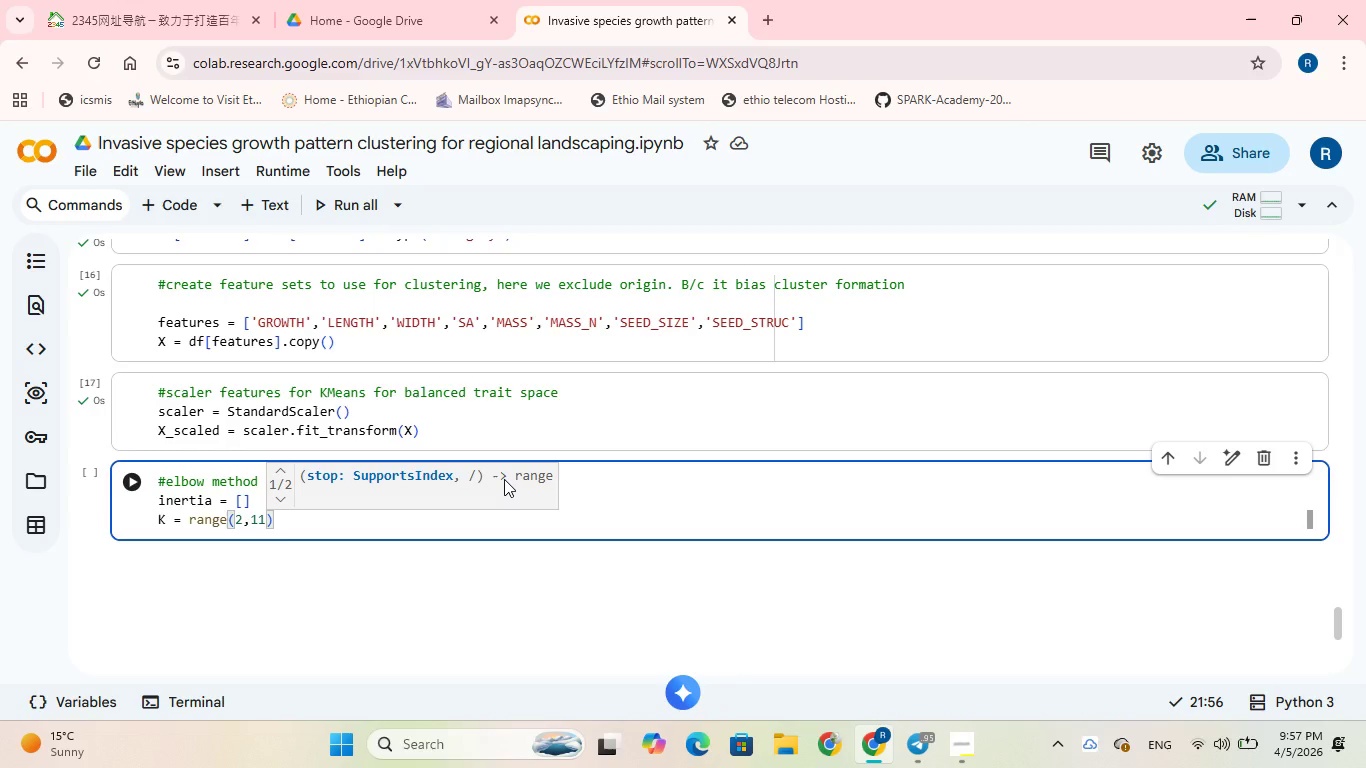 
wait(12.34)
 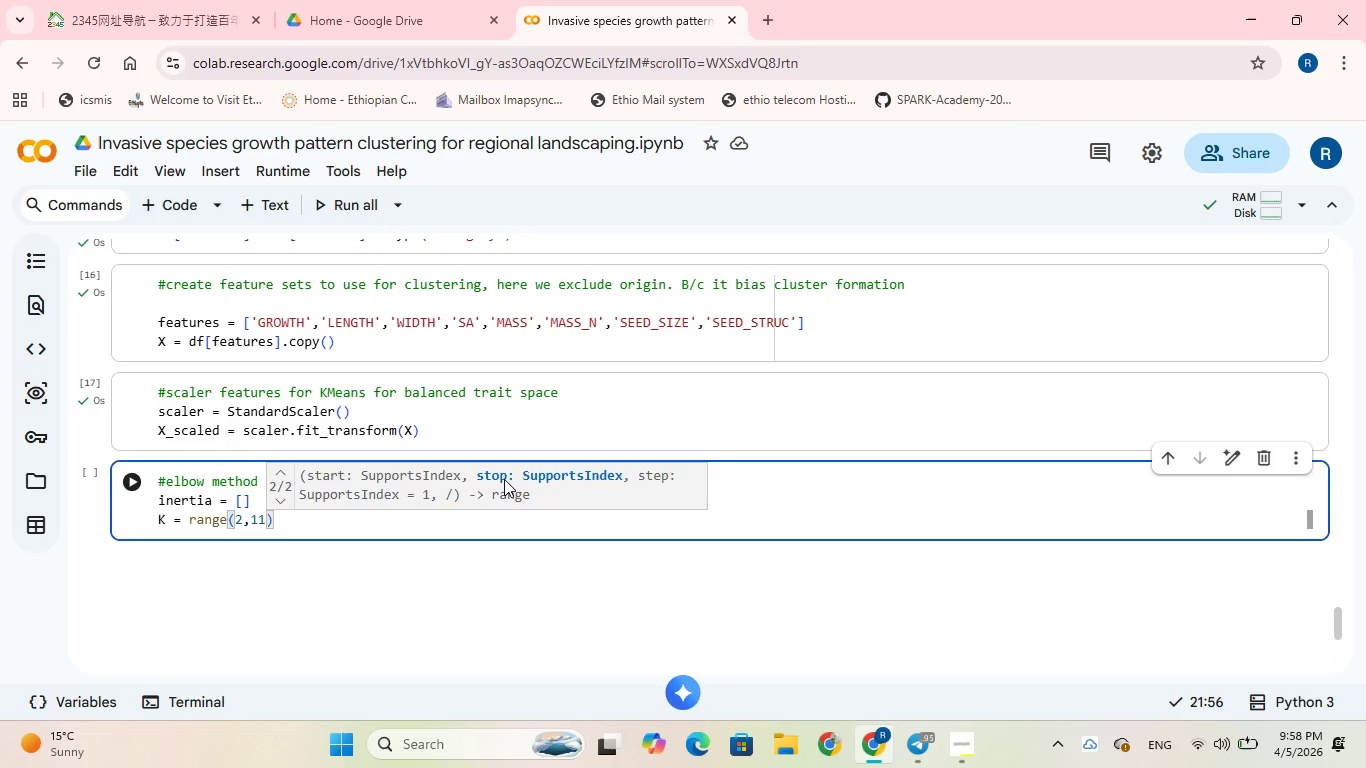 
key(ArrowRight)
 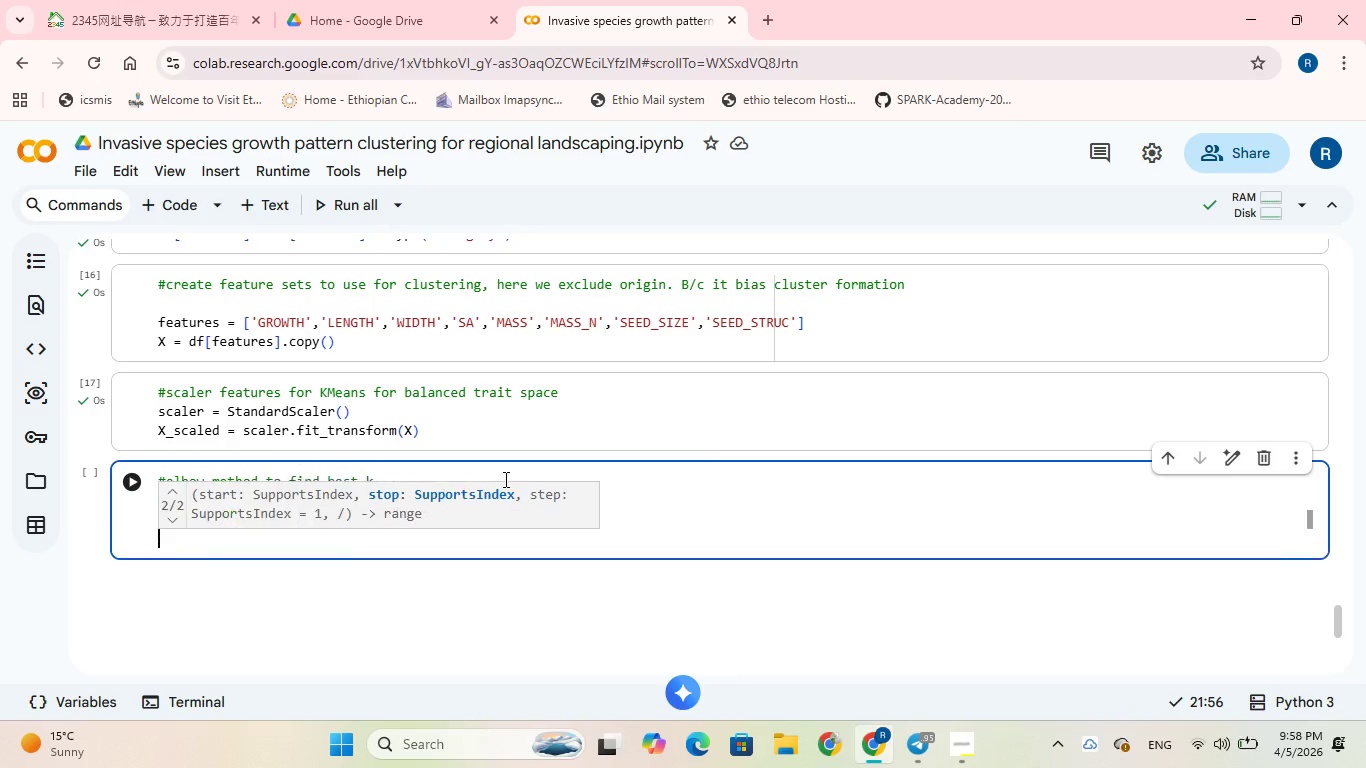 
key(Enter)
 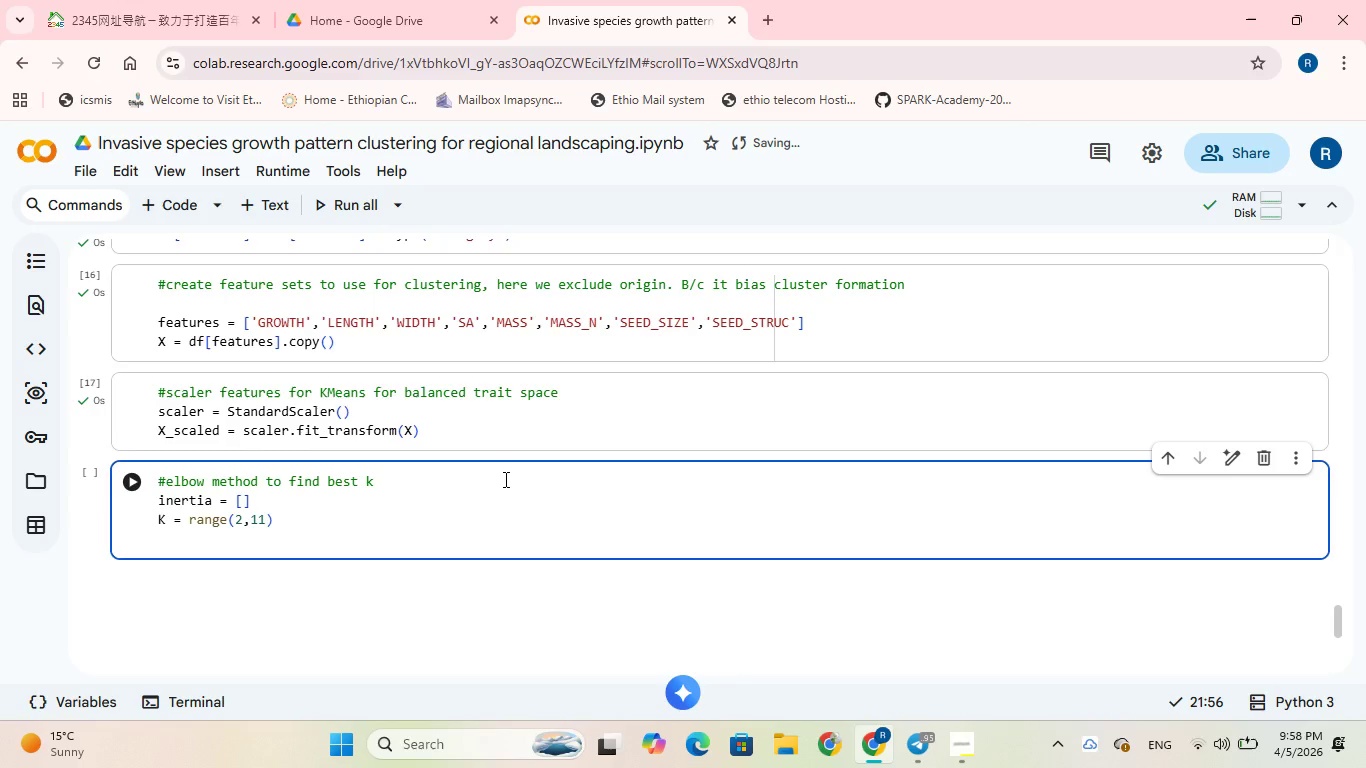 
wait(13.58)
 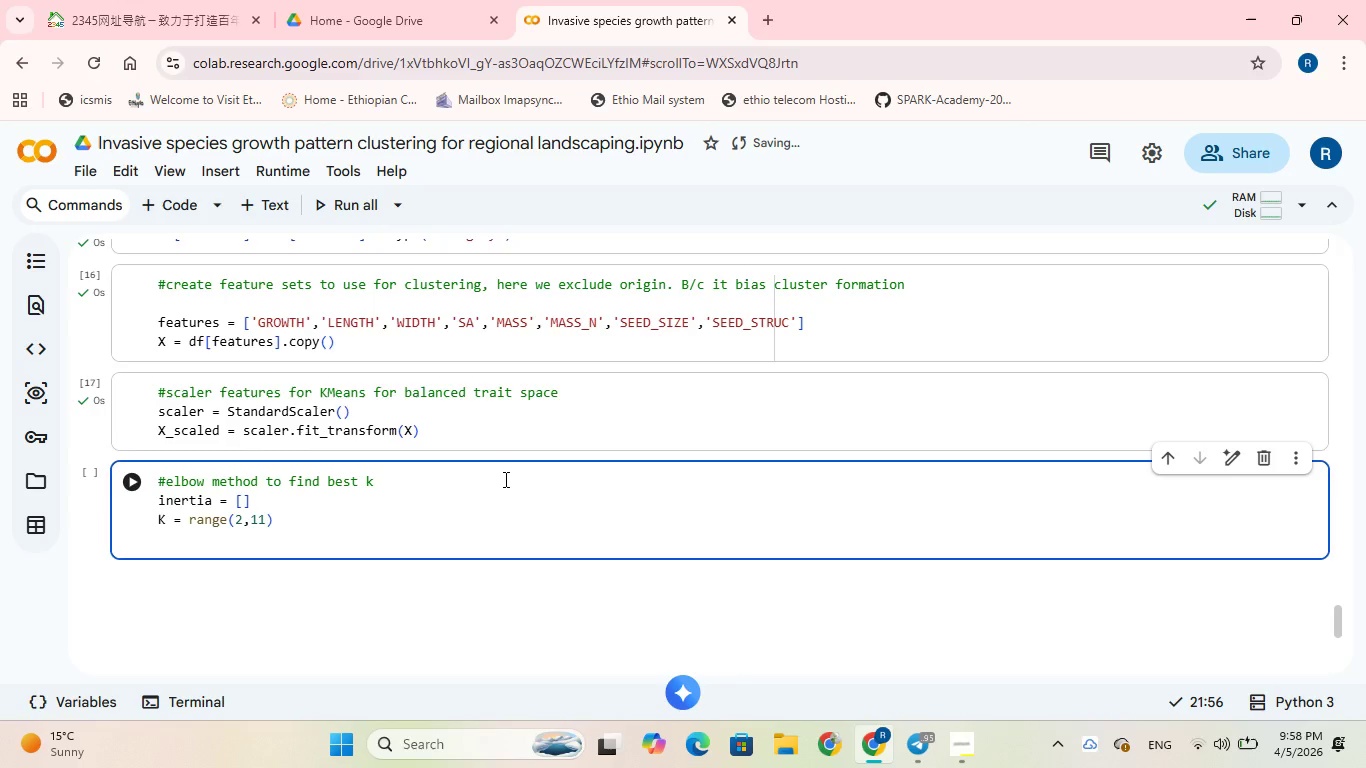 
type(for k in K:)
 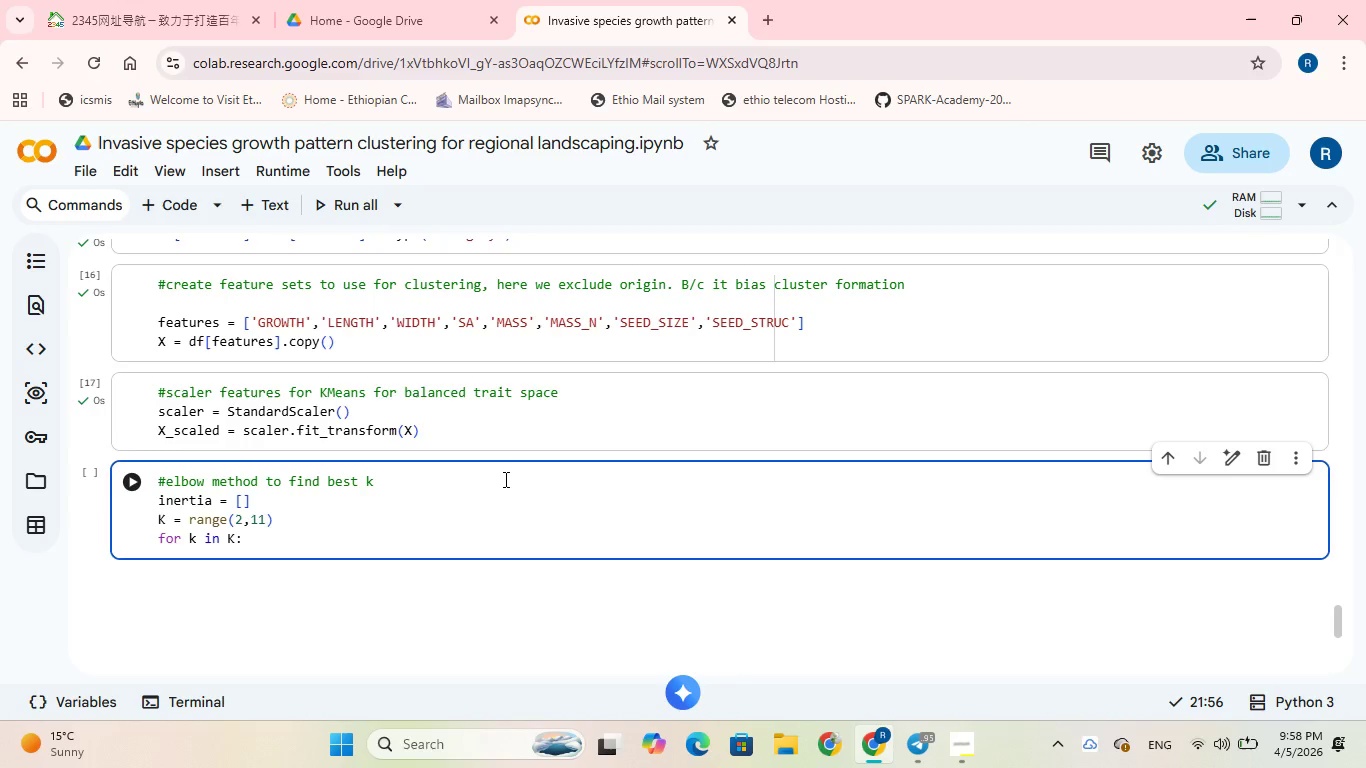 
key(Enter)
 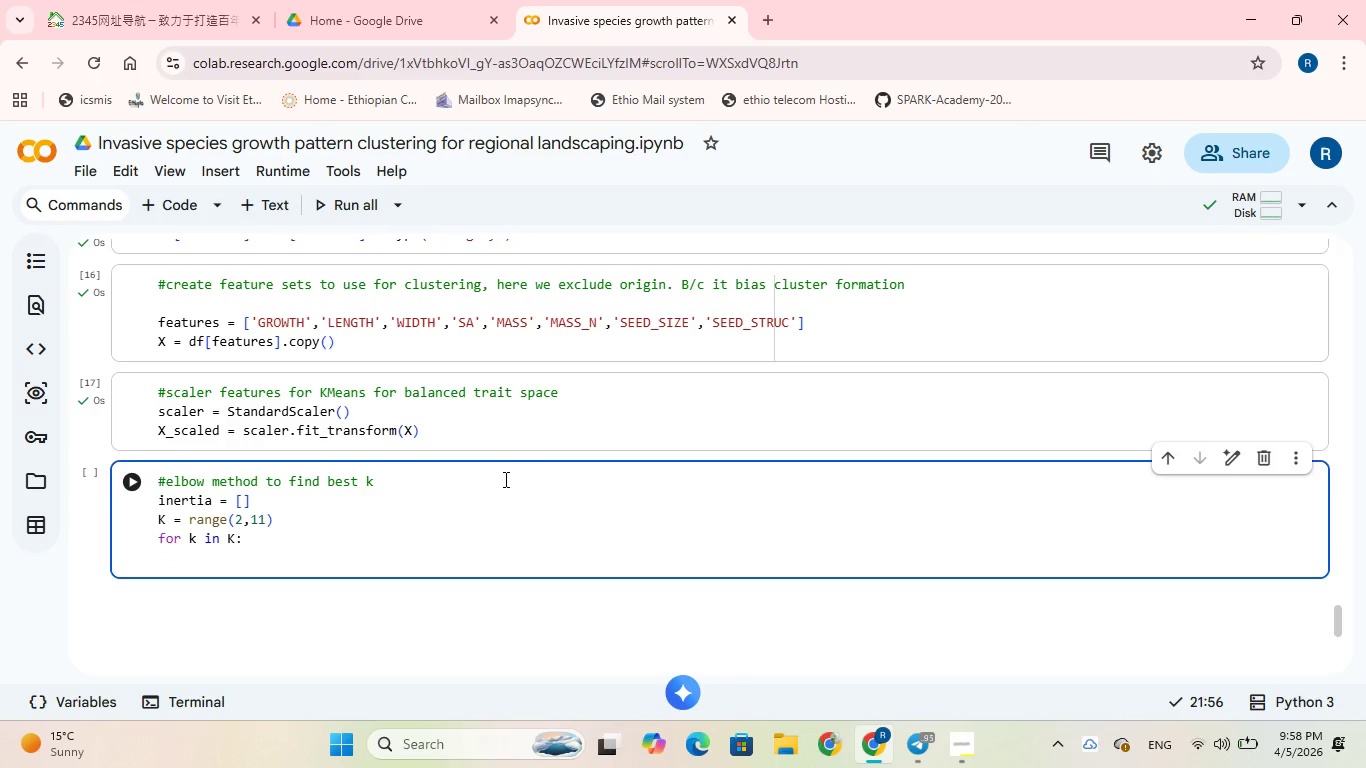 
type(km = KMeans)
 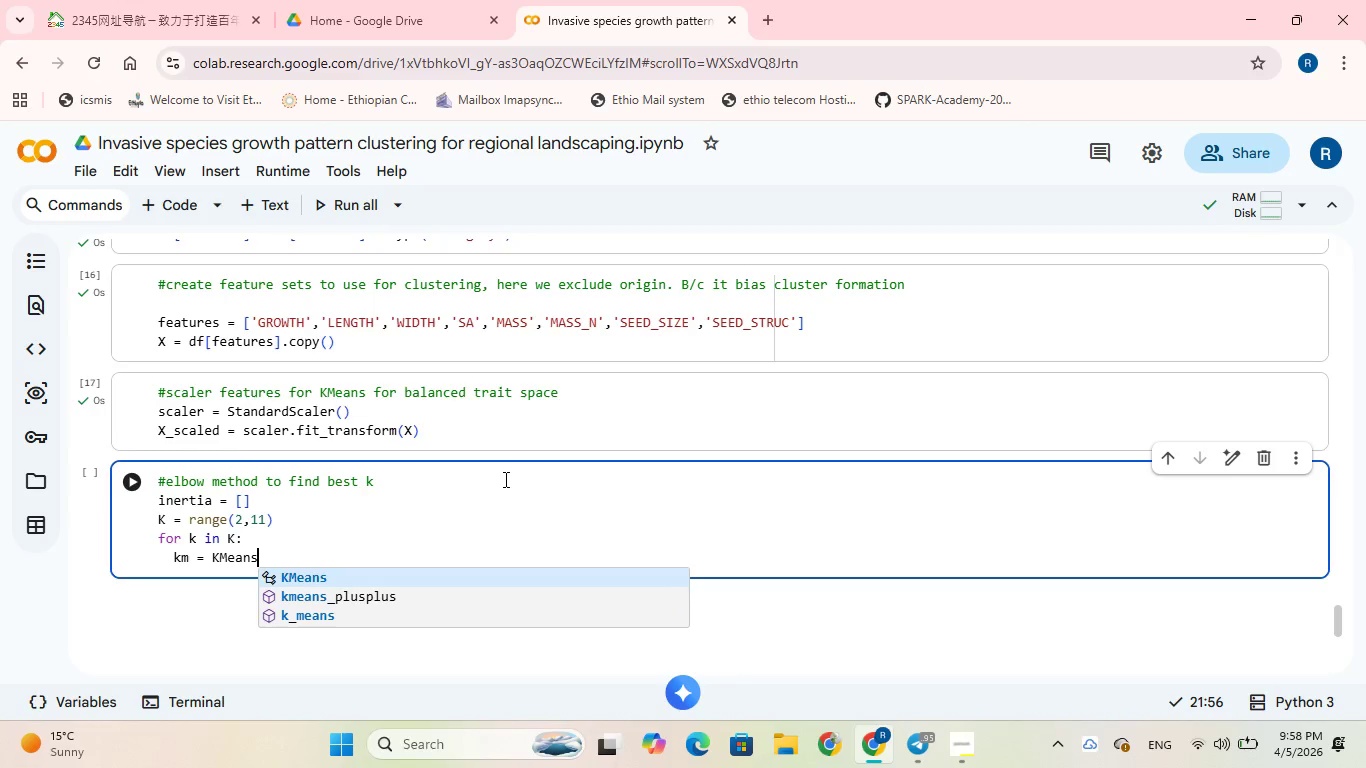 
wait(5.66)
 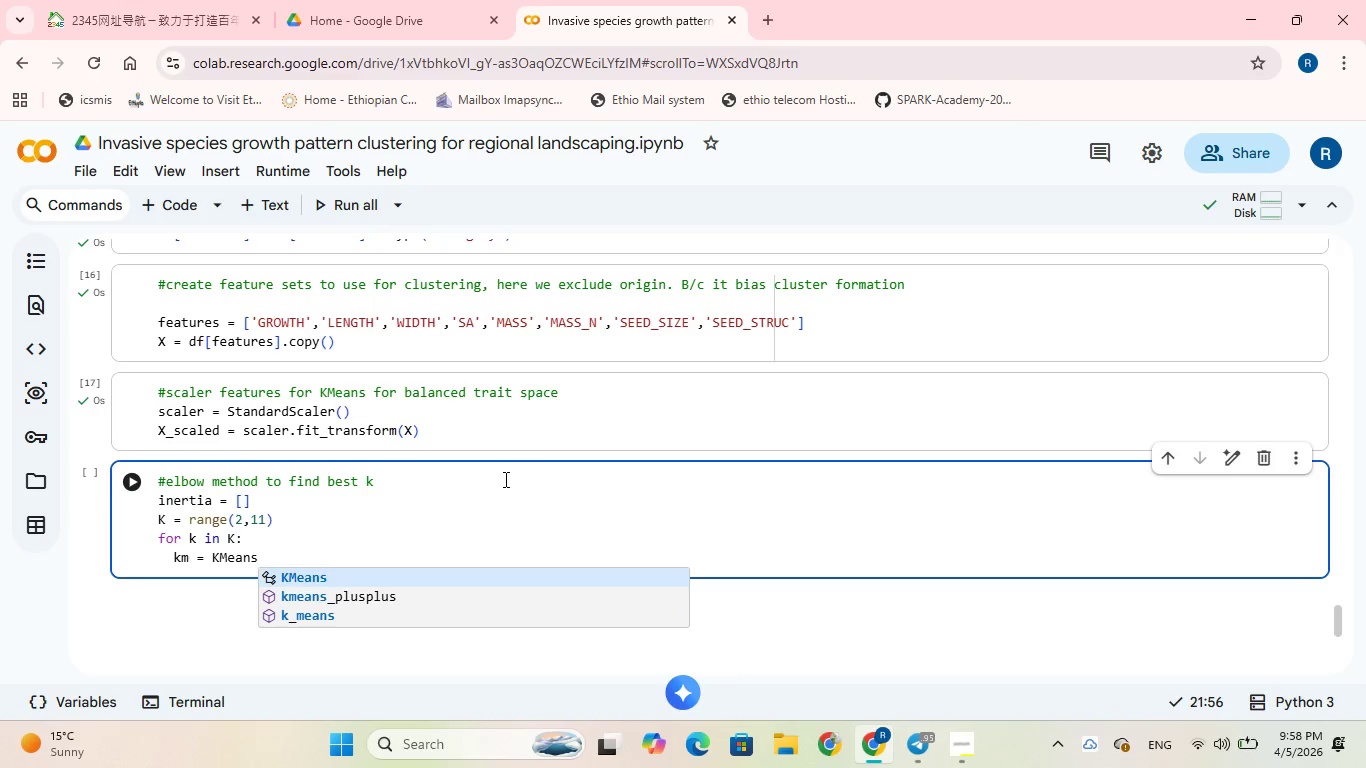 
type((n_)
 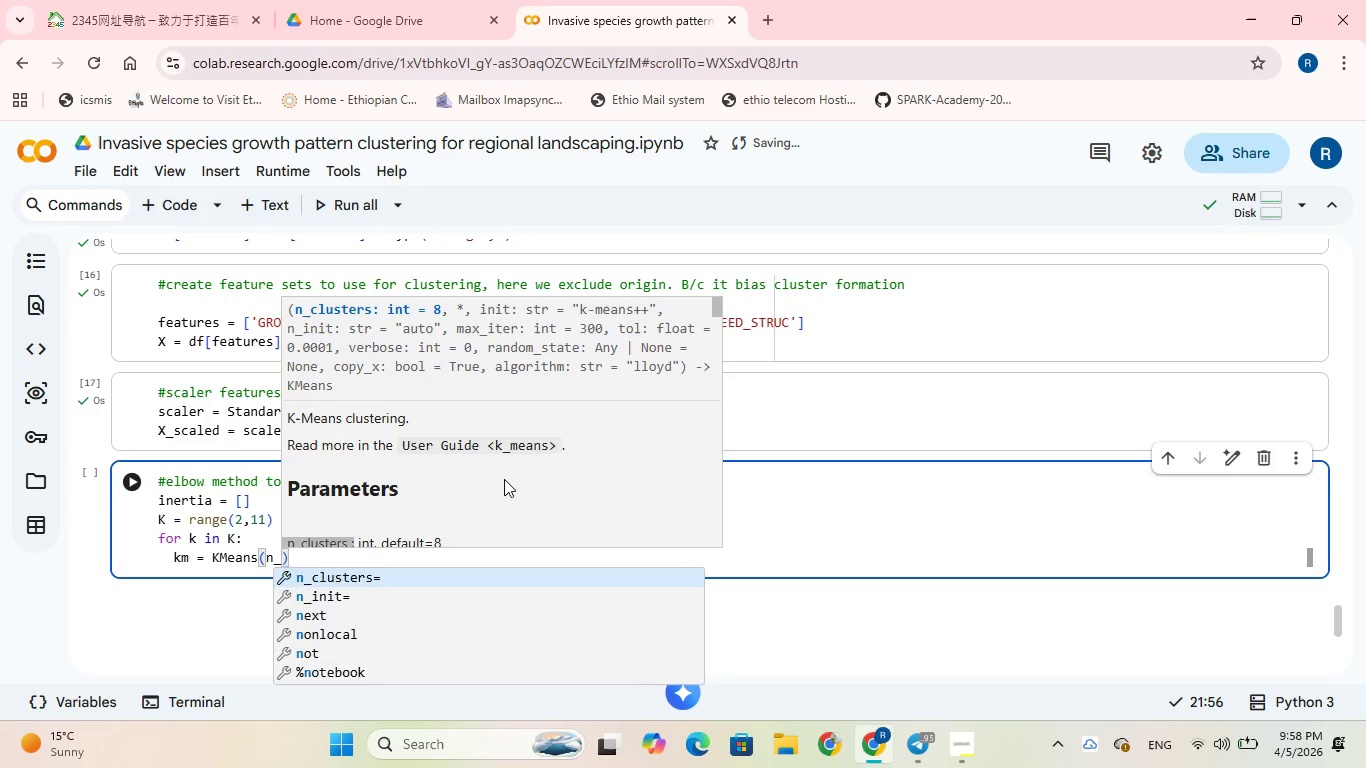 
left_click([387, 576])
 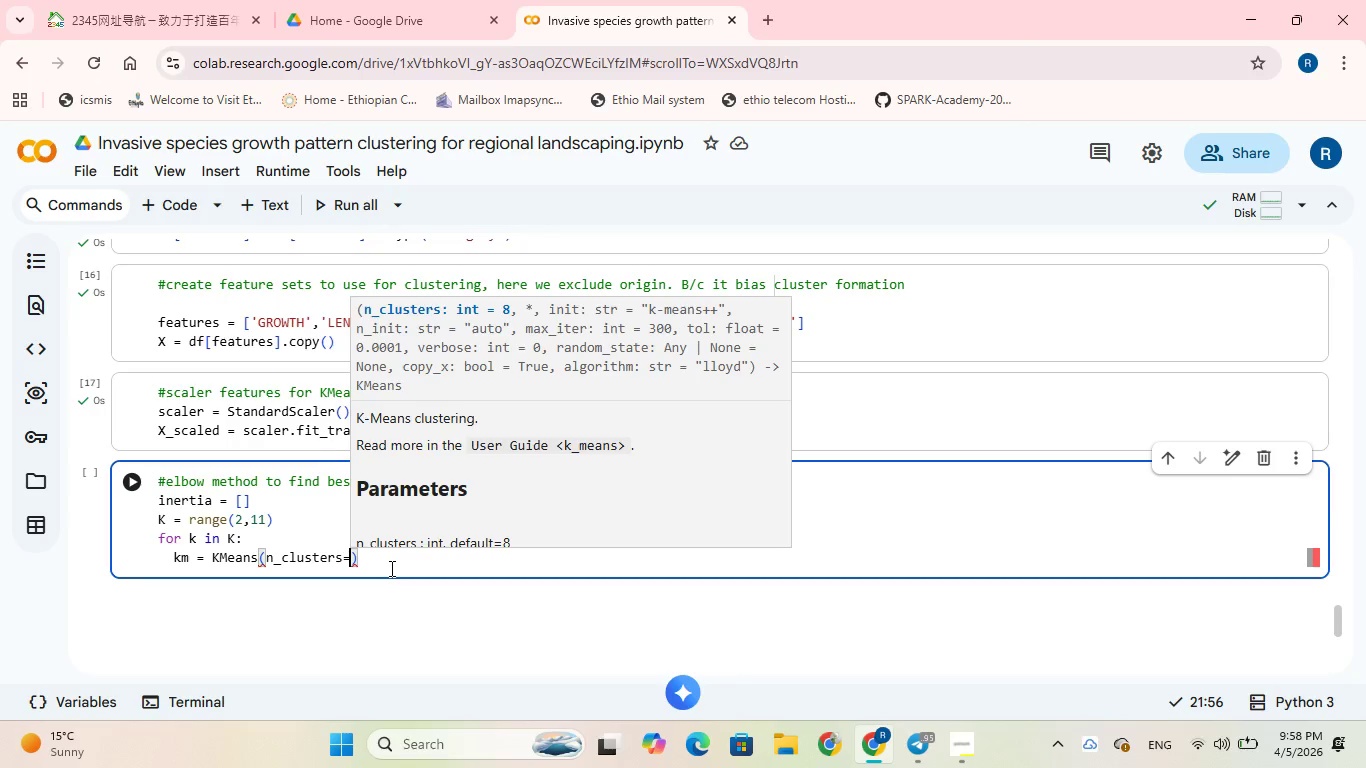 
key(K)
 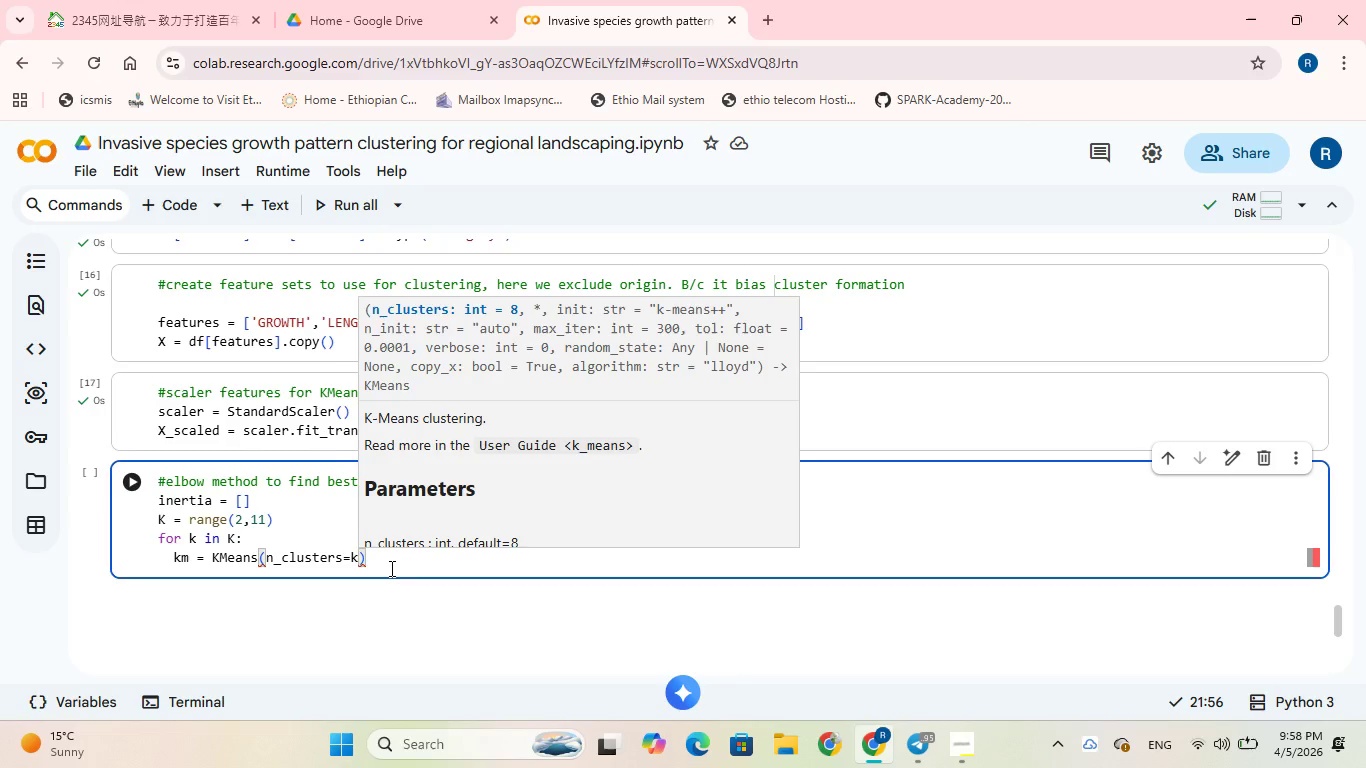 
key(Comma)
 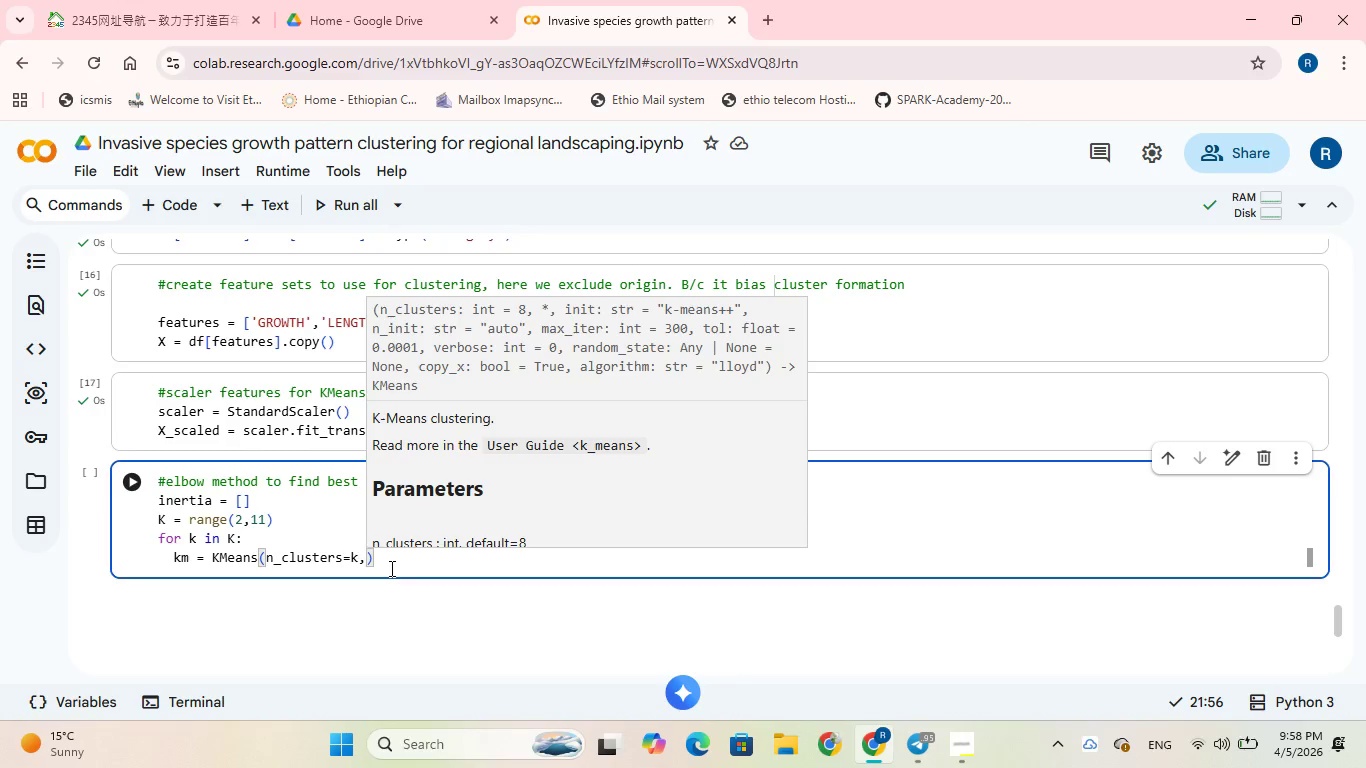 
type( random_)
 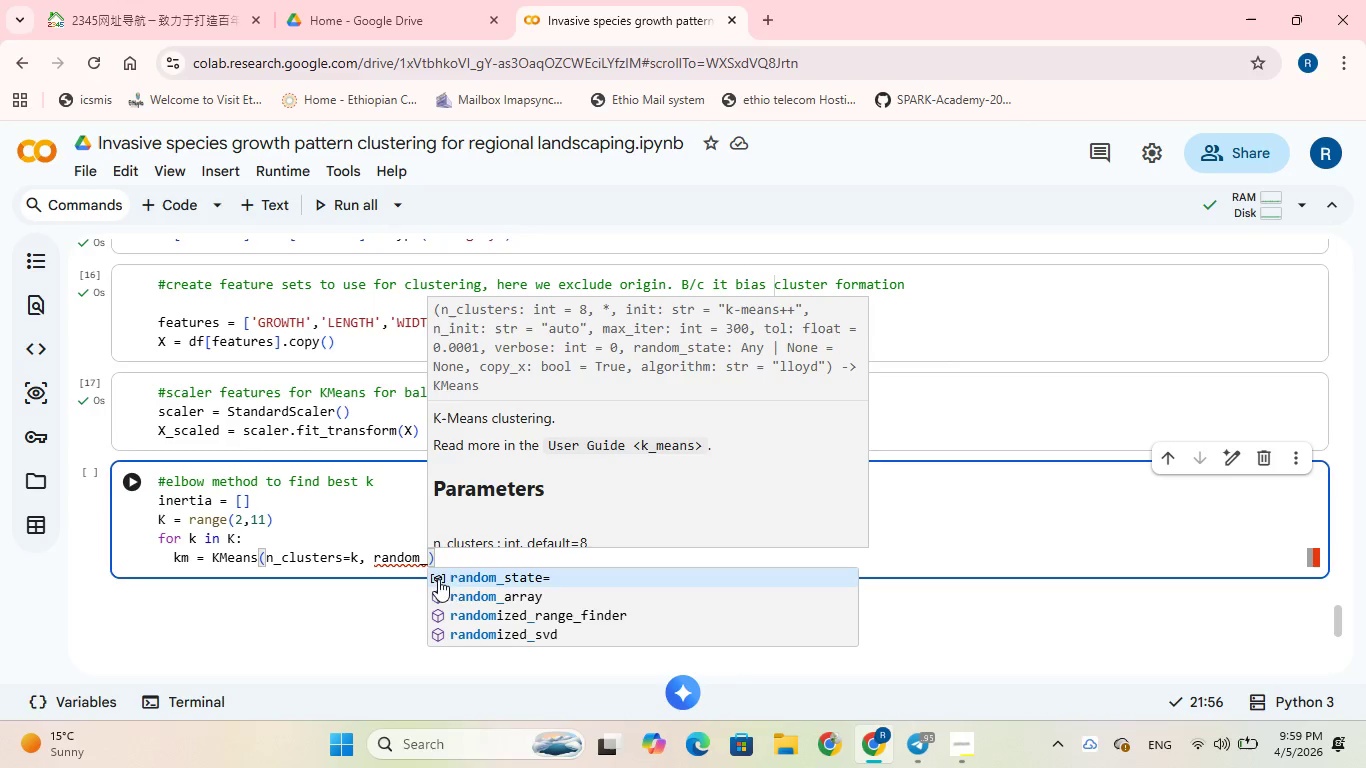 
left_click([460, 575])
 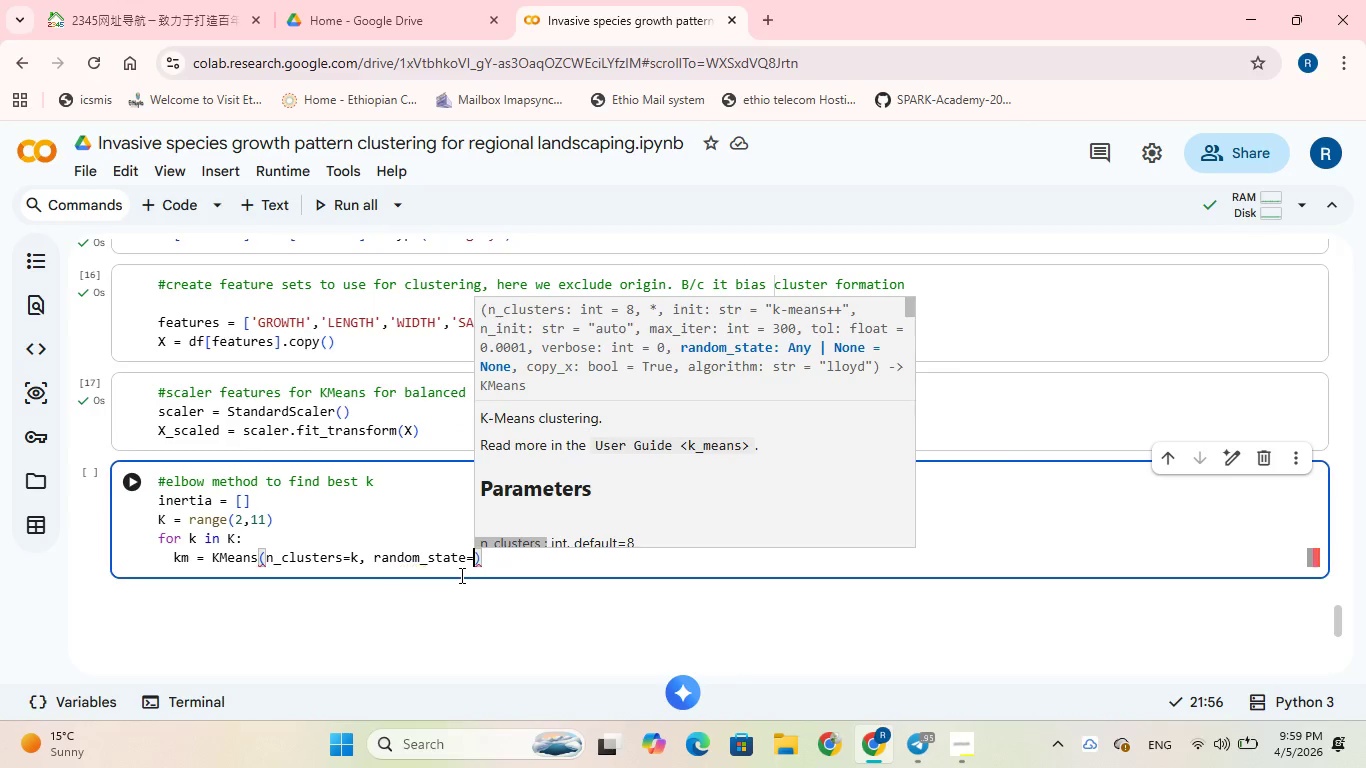 
type(42)
 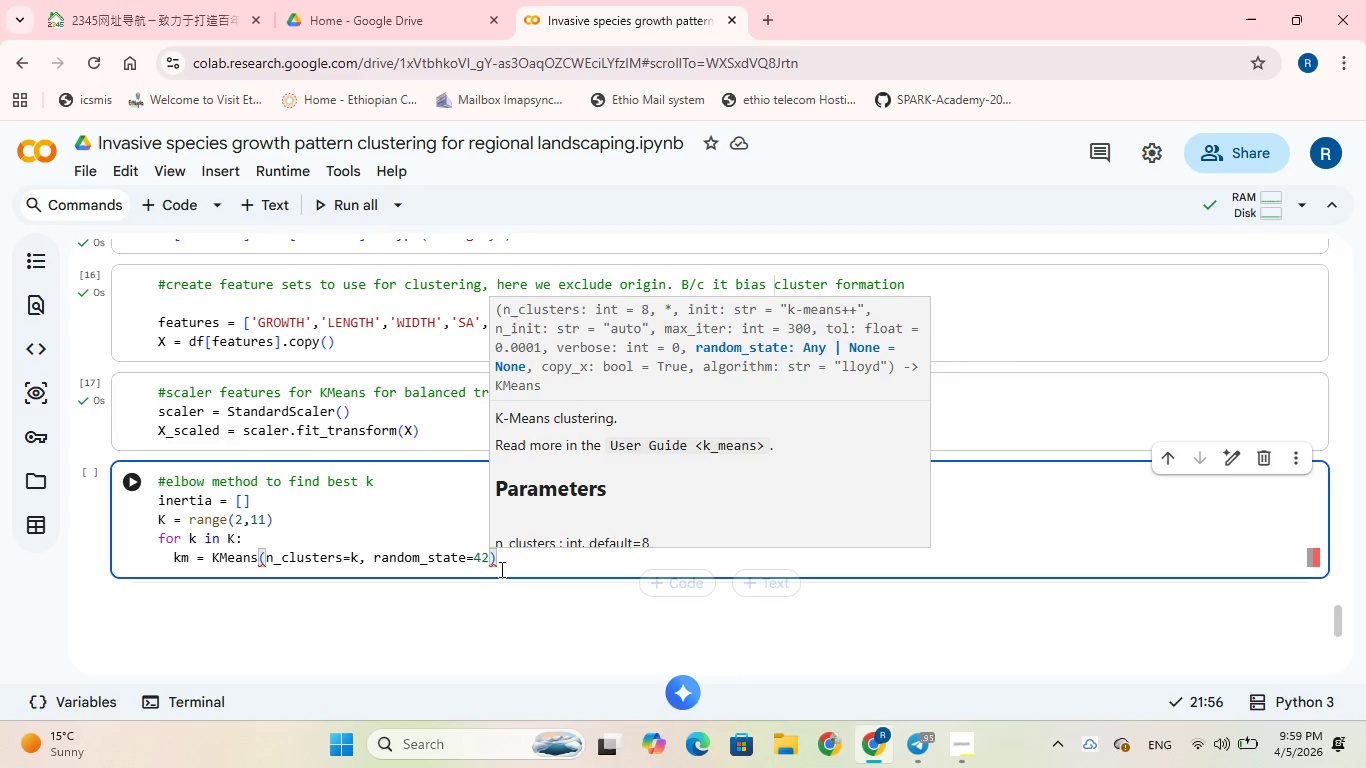 
left_click([503, 558])
 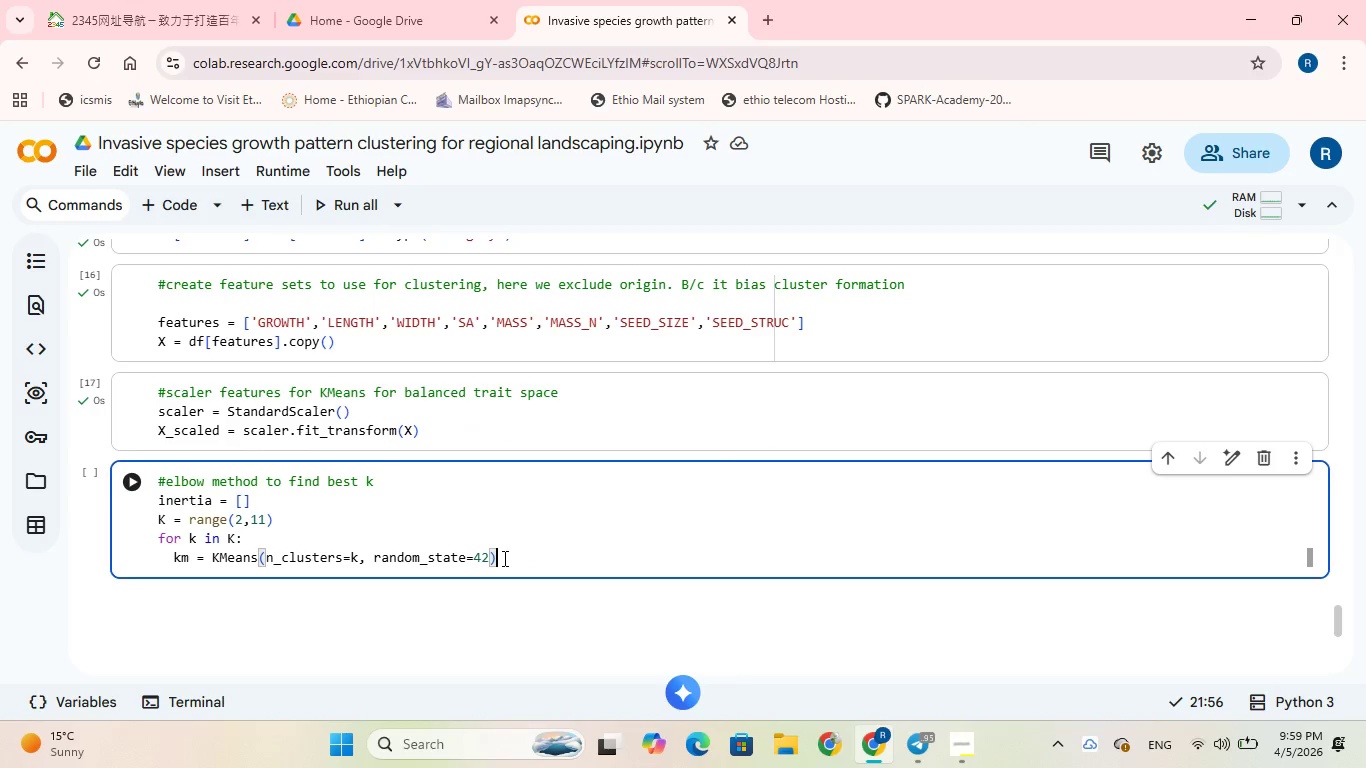 
key(Enter)
 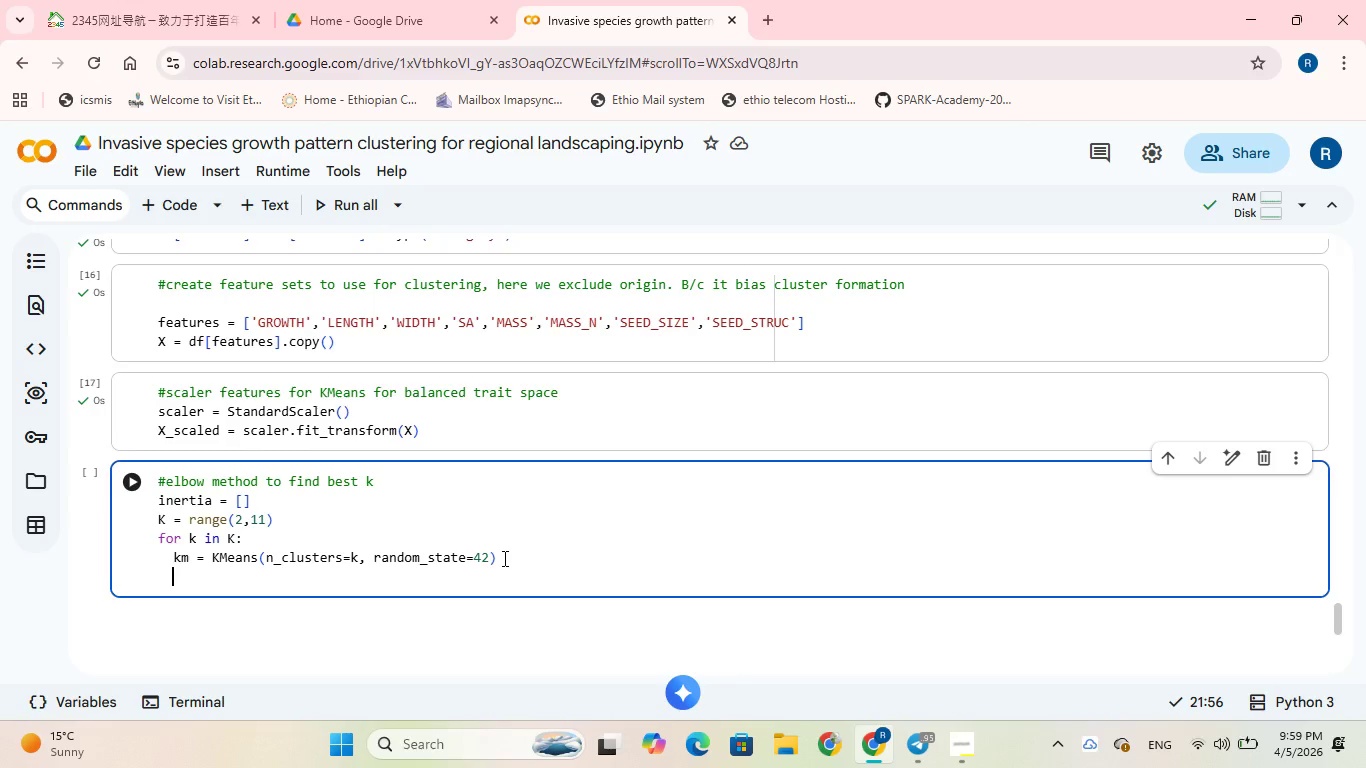 
type(km.fit)
 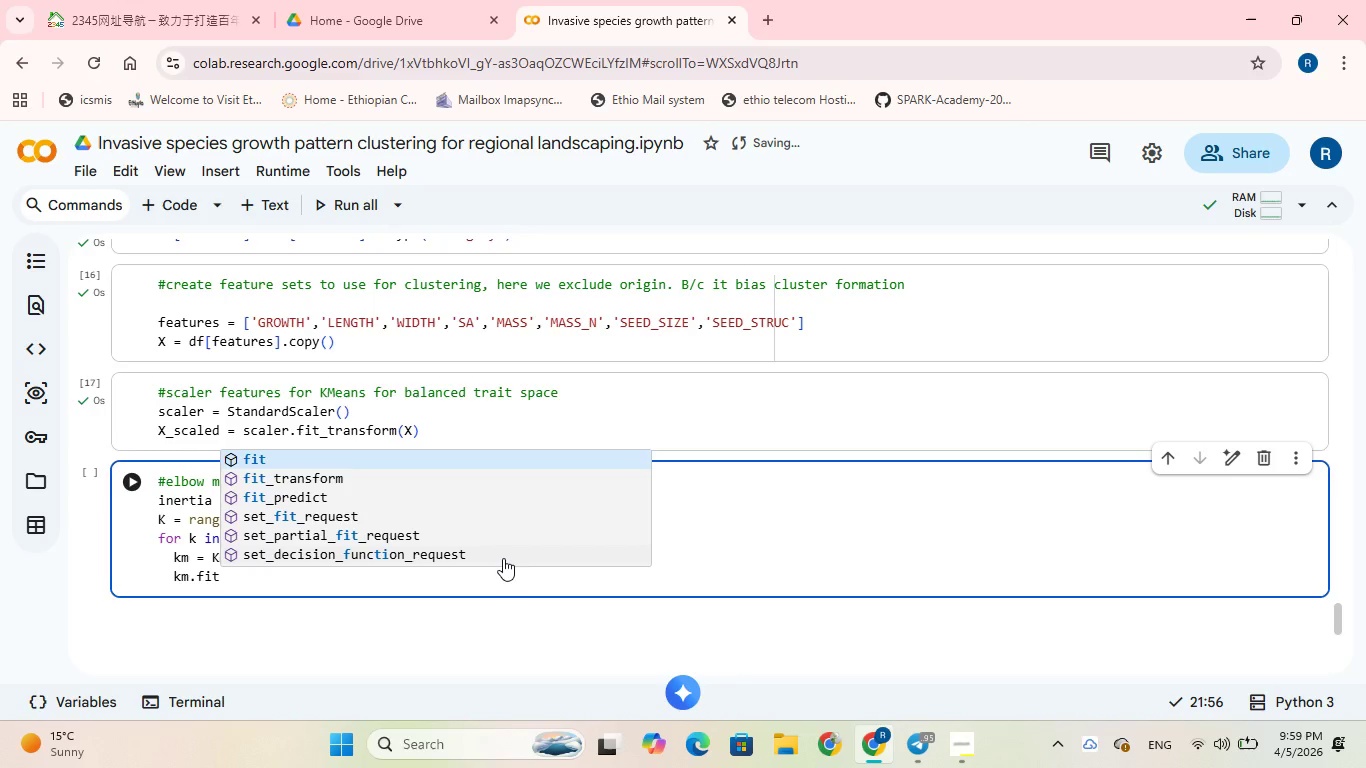 
key(Shift+9)
 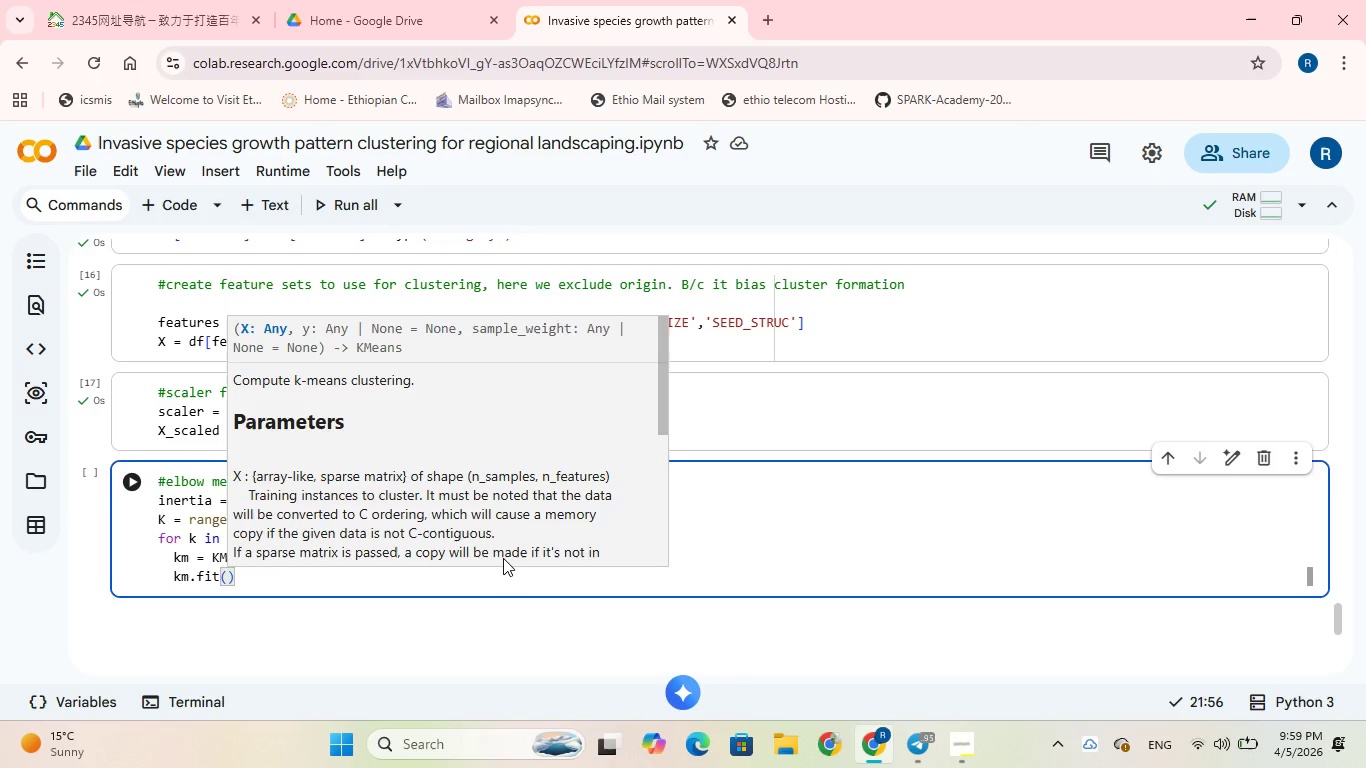 
type(X_scaled)
 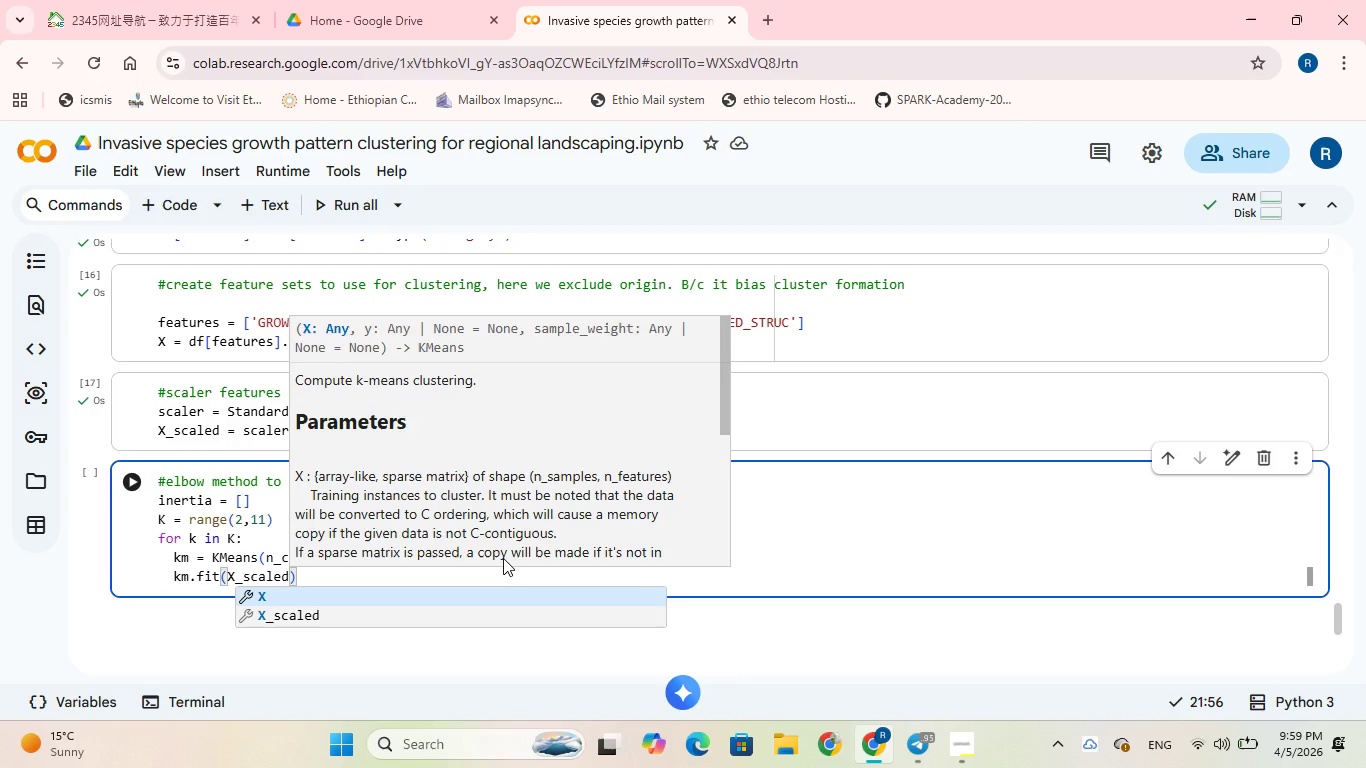 
wait(5.55)
 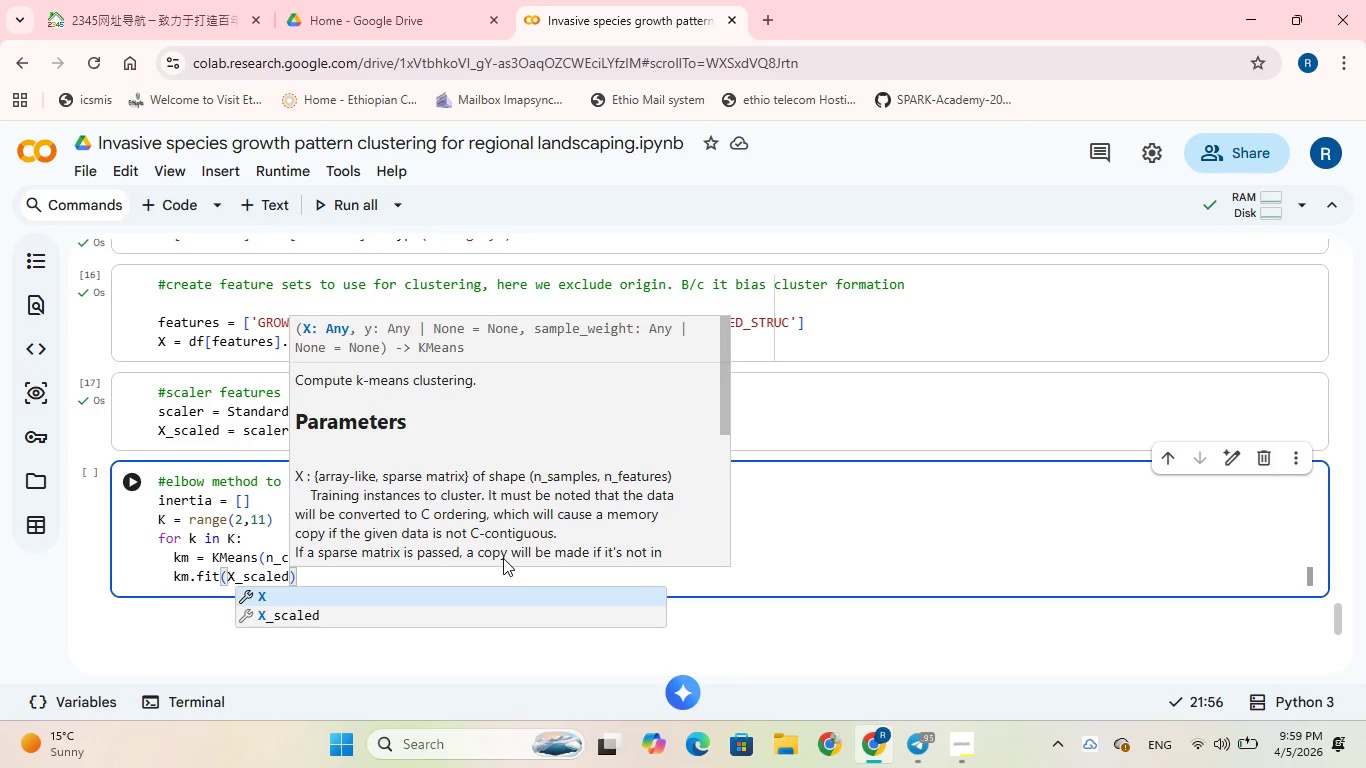 
left_click([772, 572])
 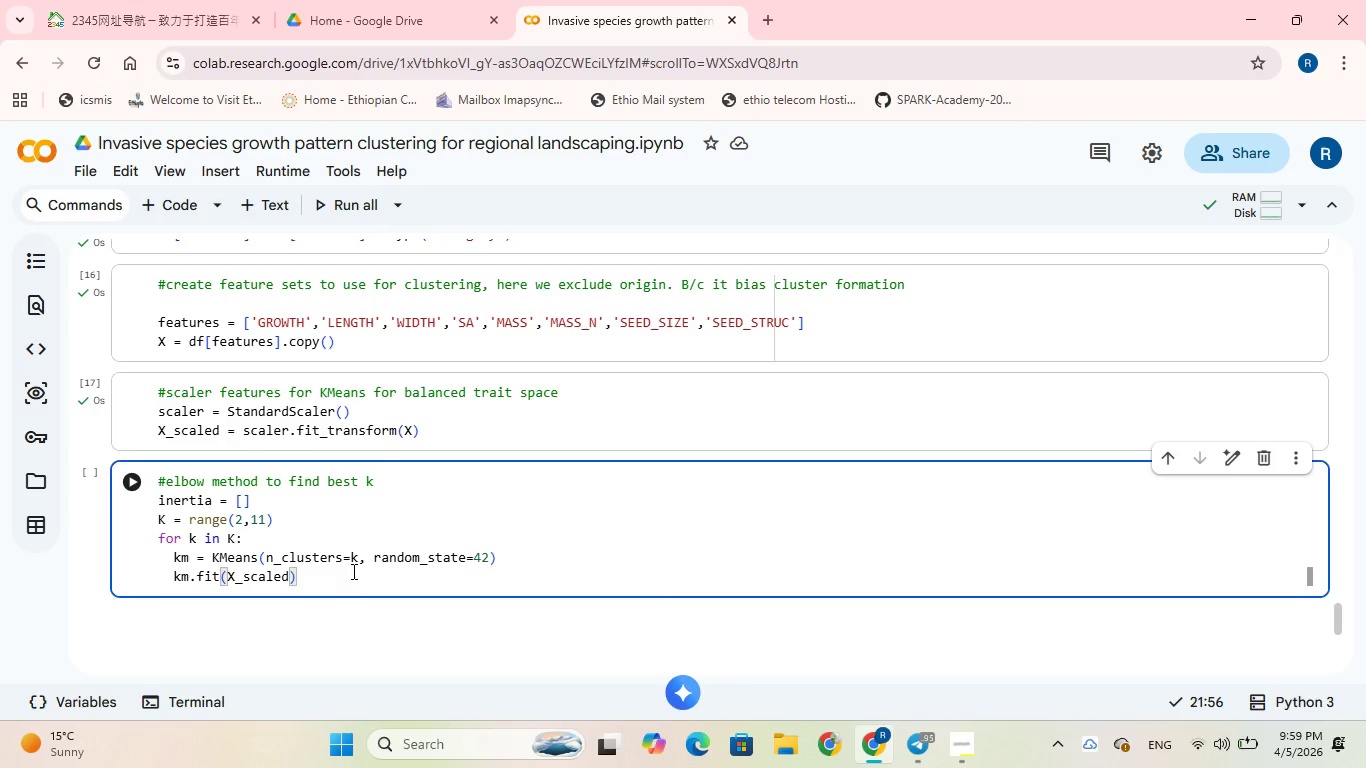 
key(Enter)
 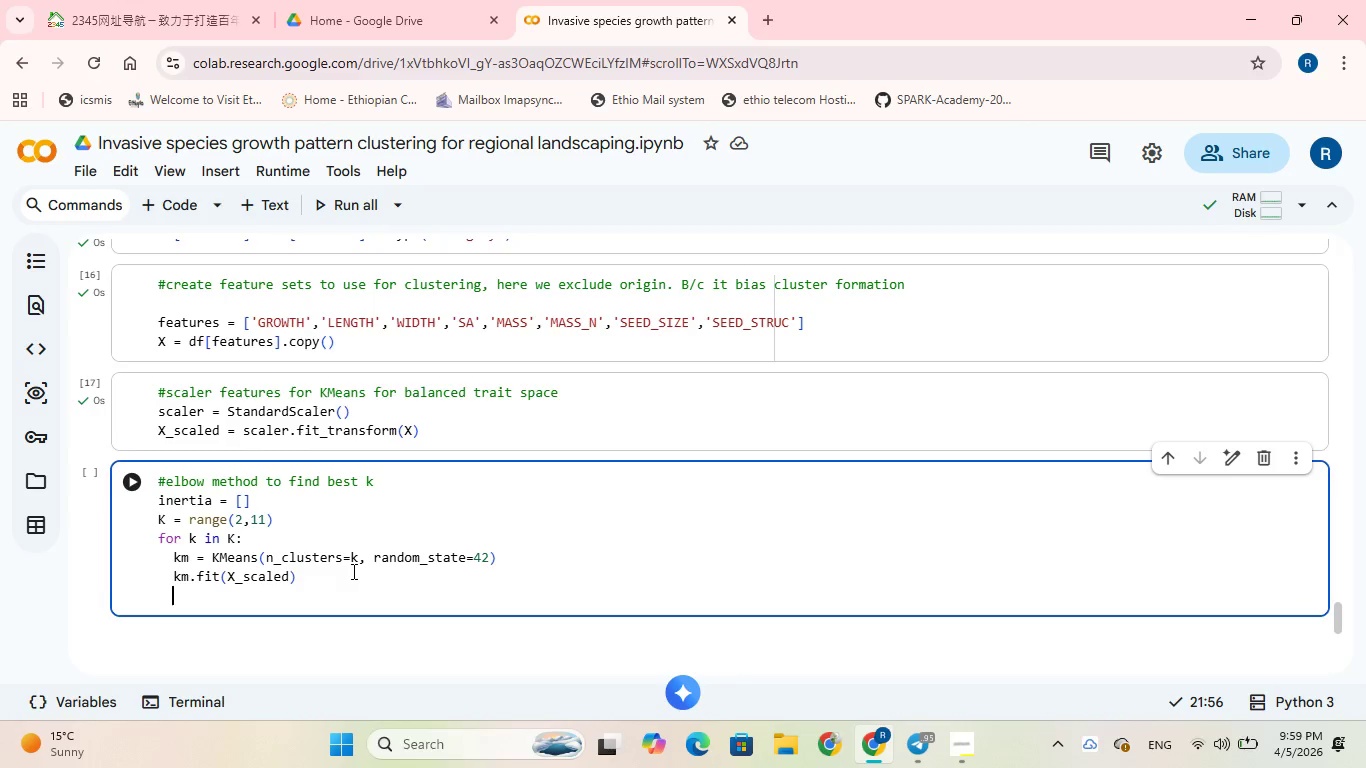 
type(inertia)
 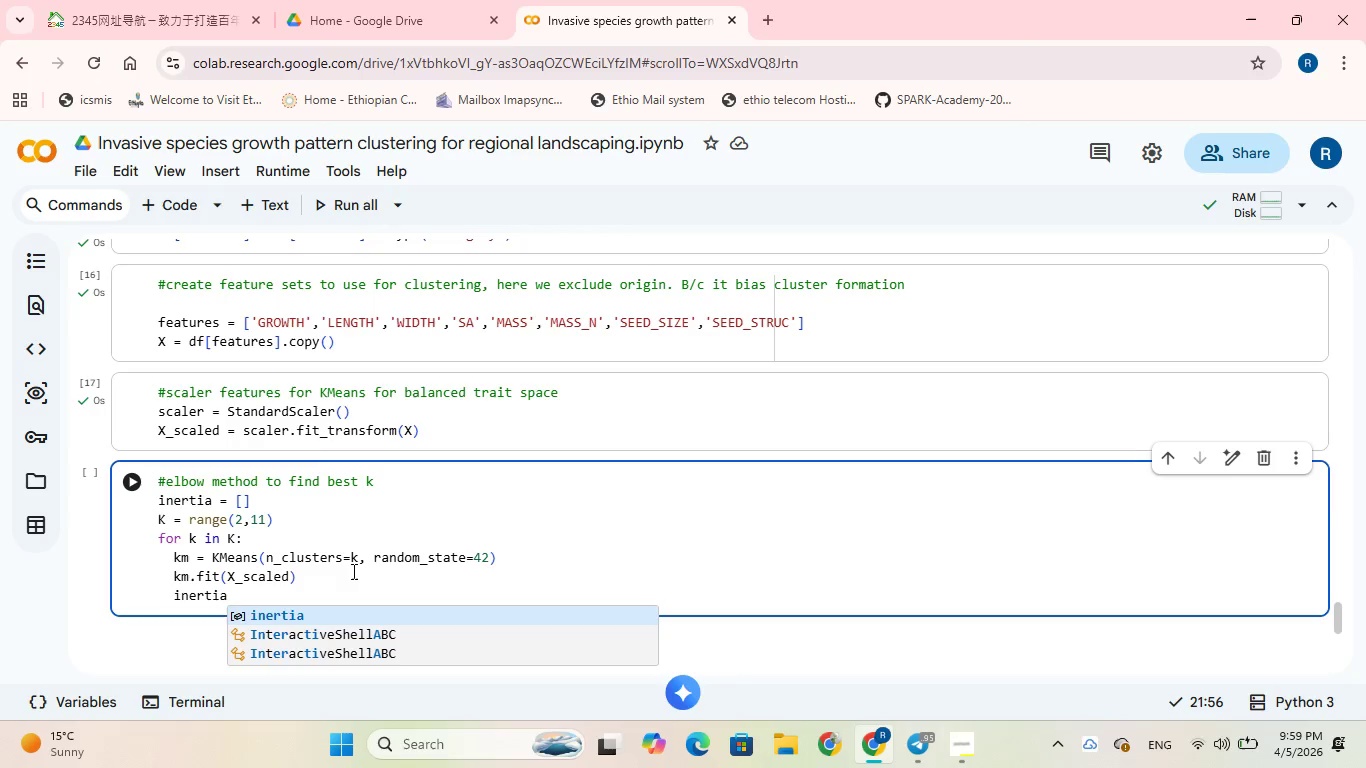 
type(.append)
 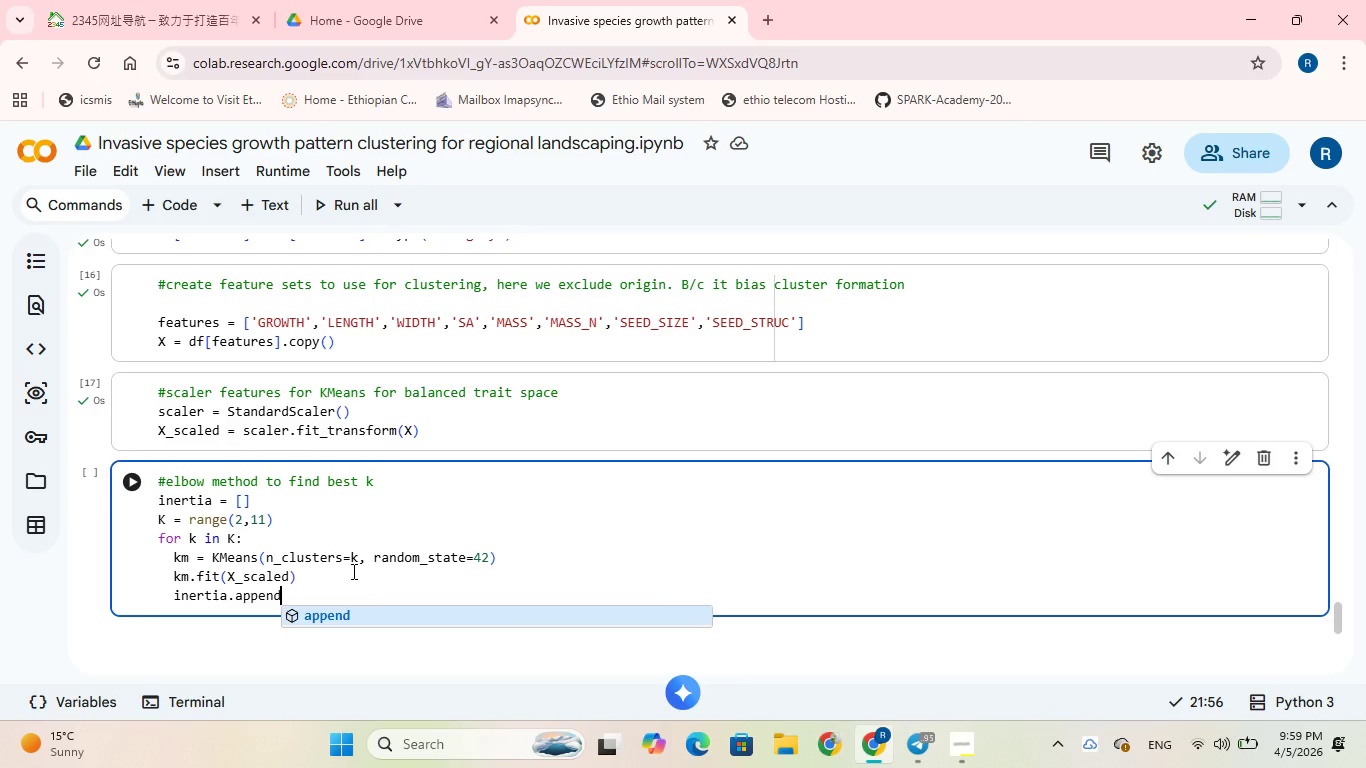 
type((km.inertia)
 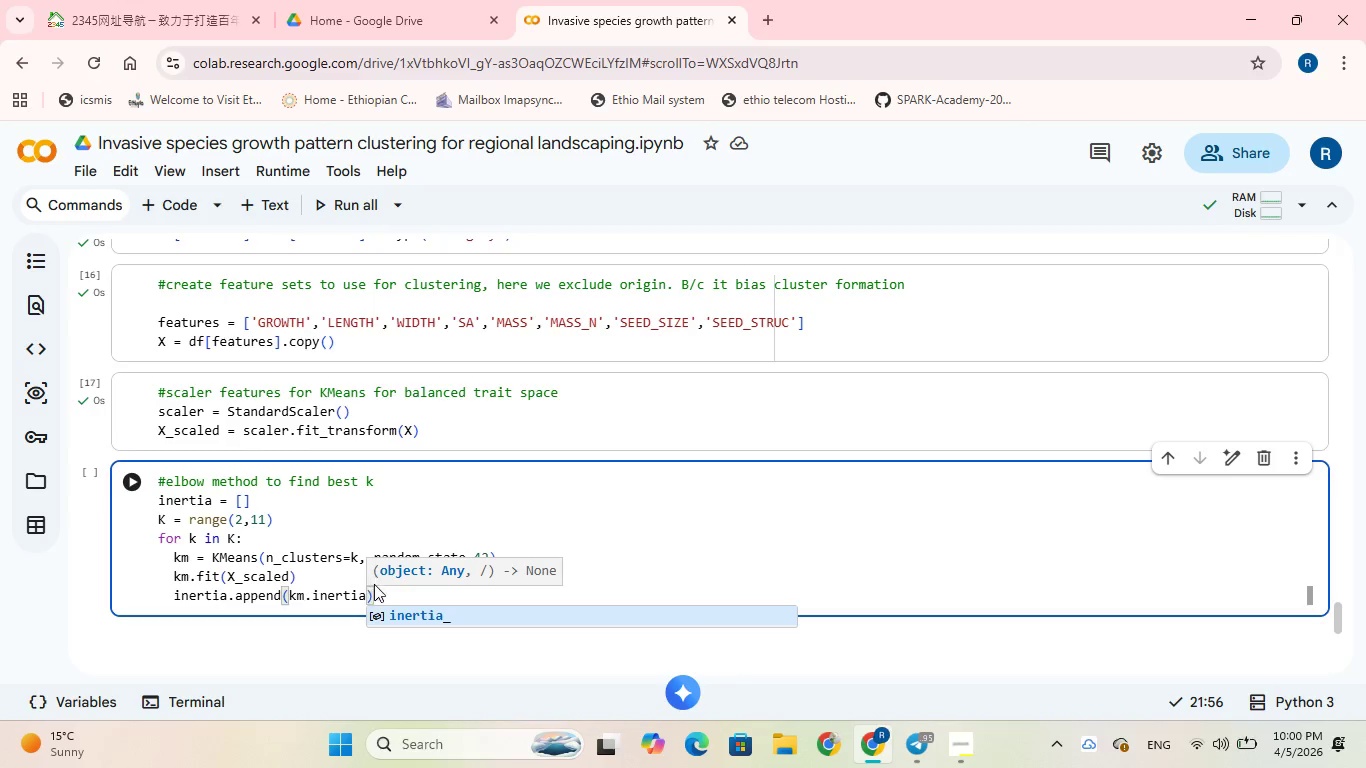 
left_click([392, 591])
 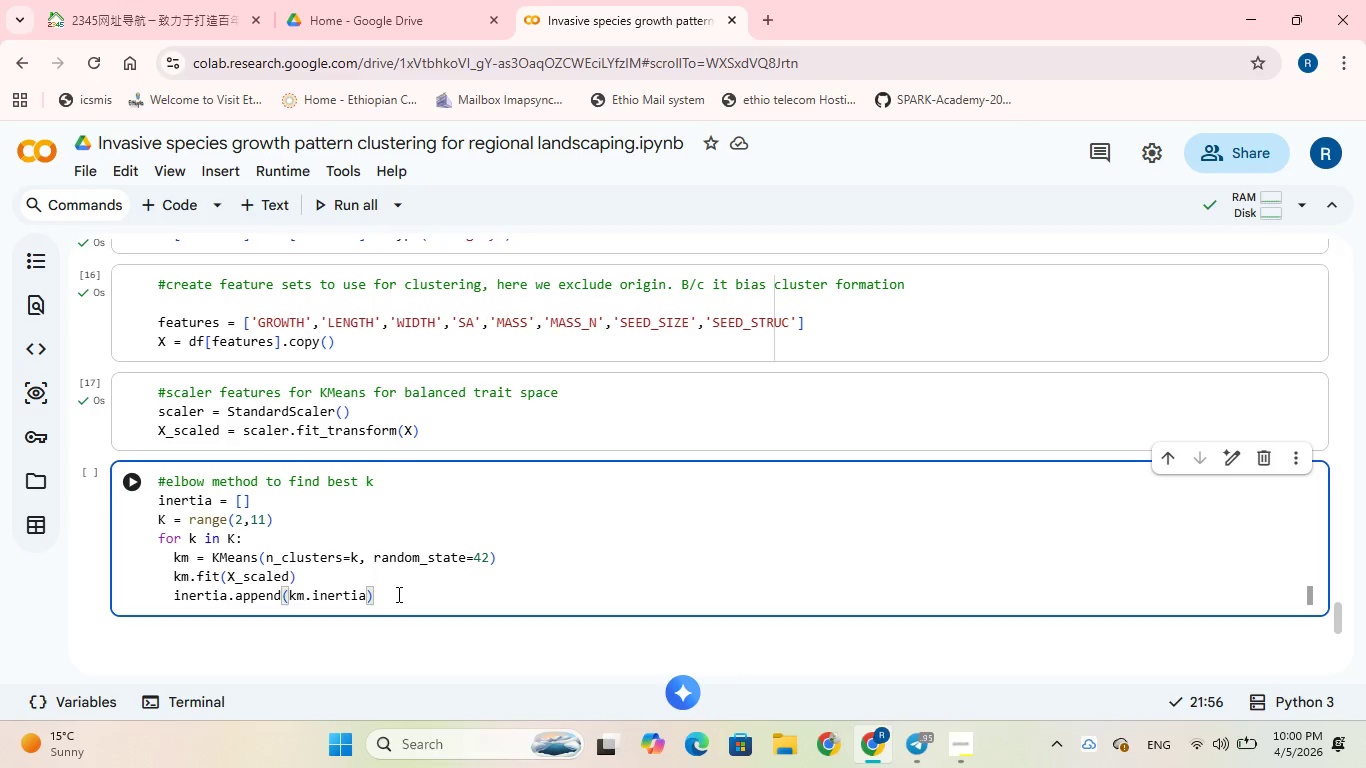 
wait(9.56)
 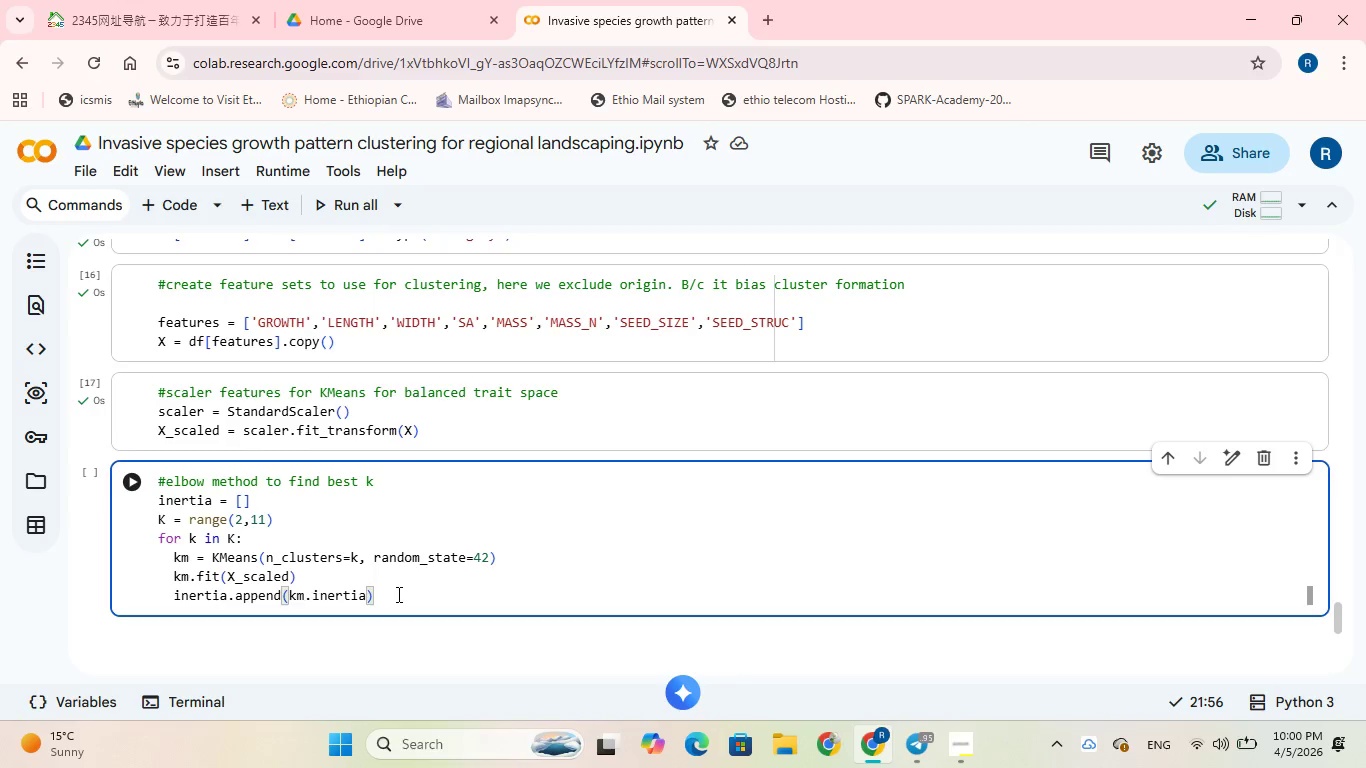 
left_click([363, 594])
 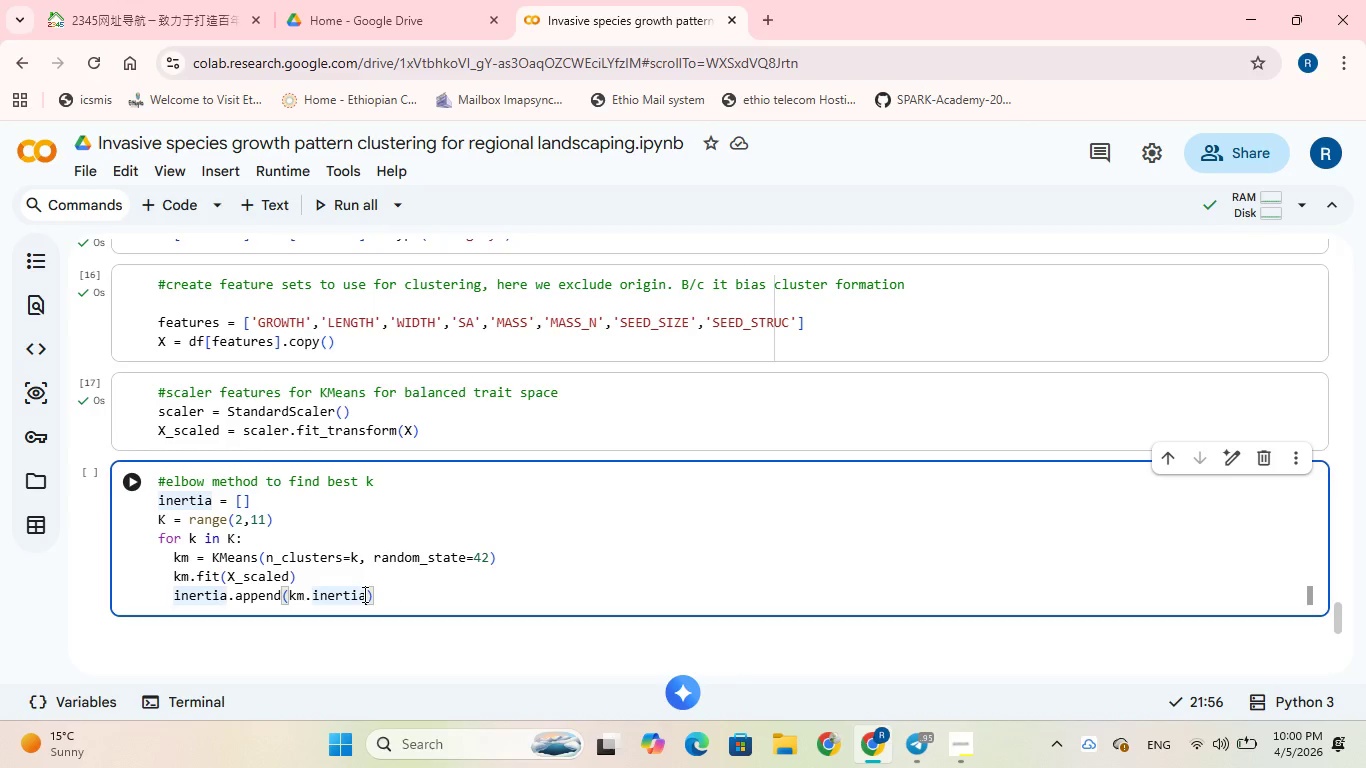 
key(Shift+Minus)
 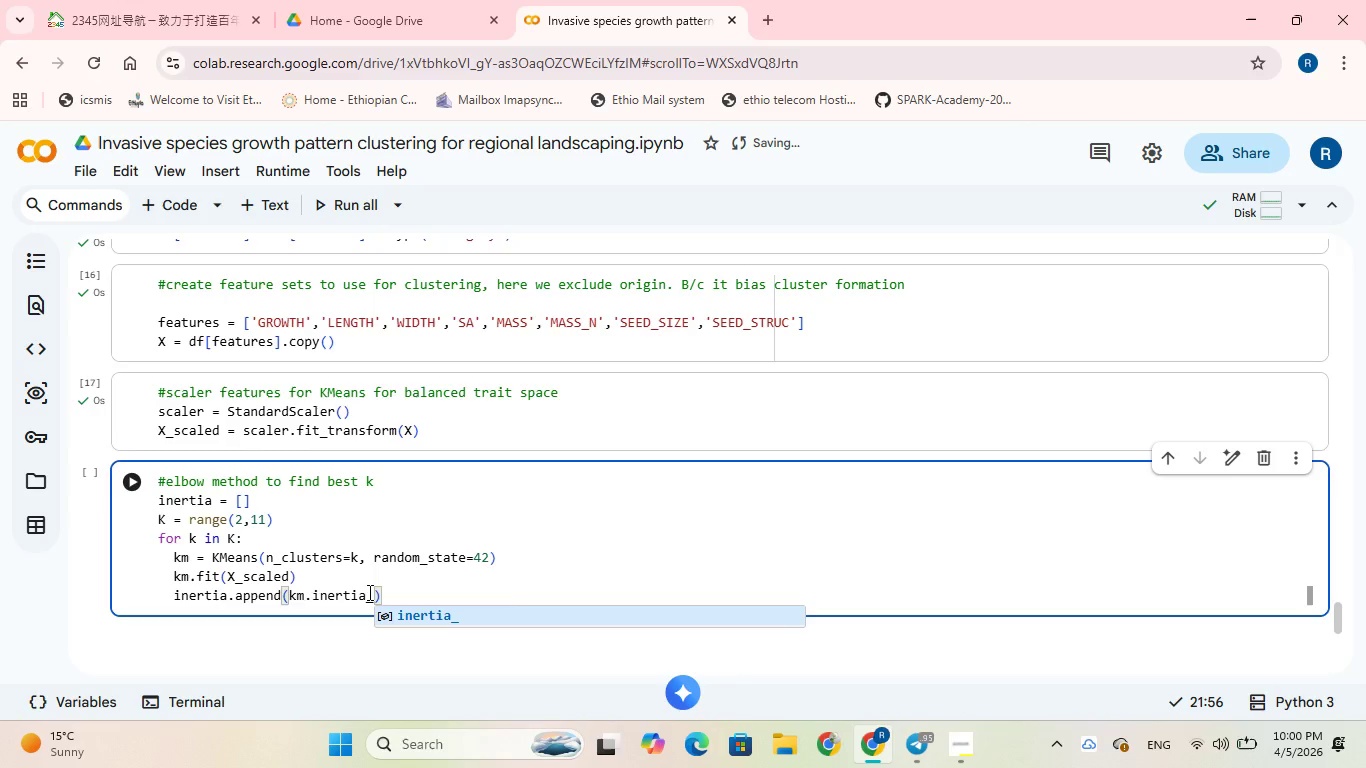 
left_click([414, 595])
 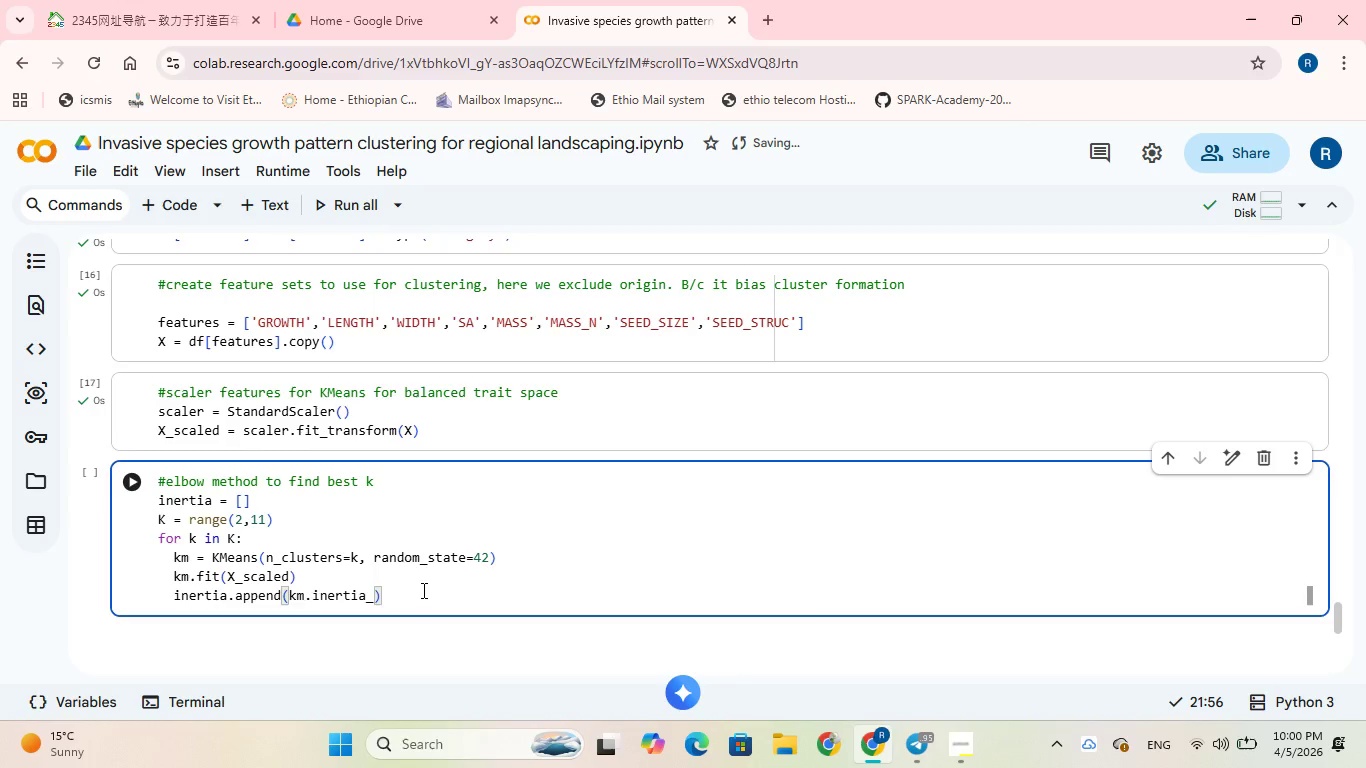 
key(Enter)
 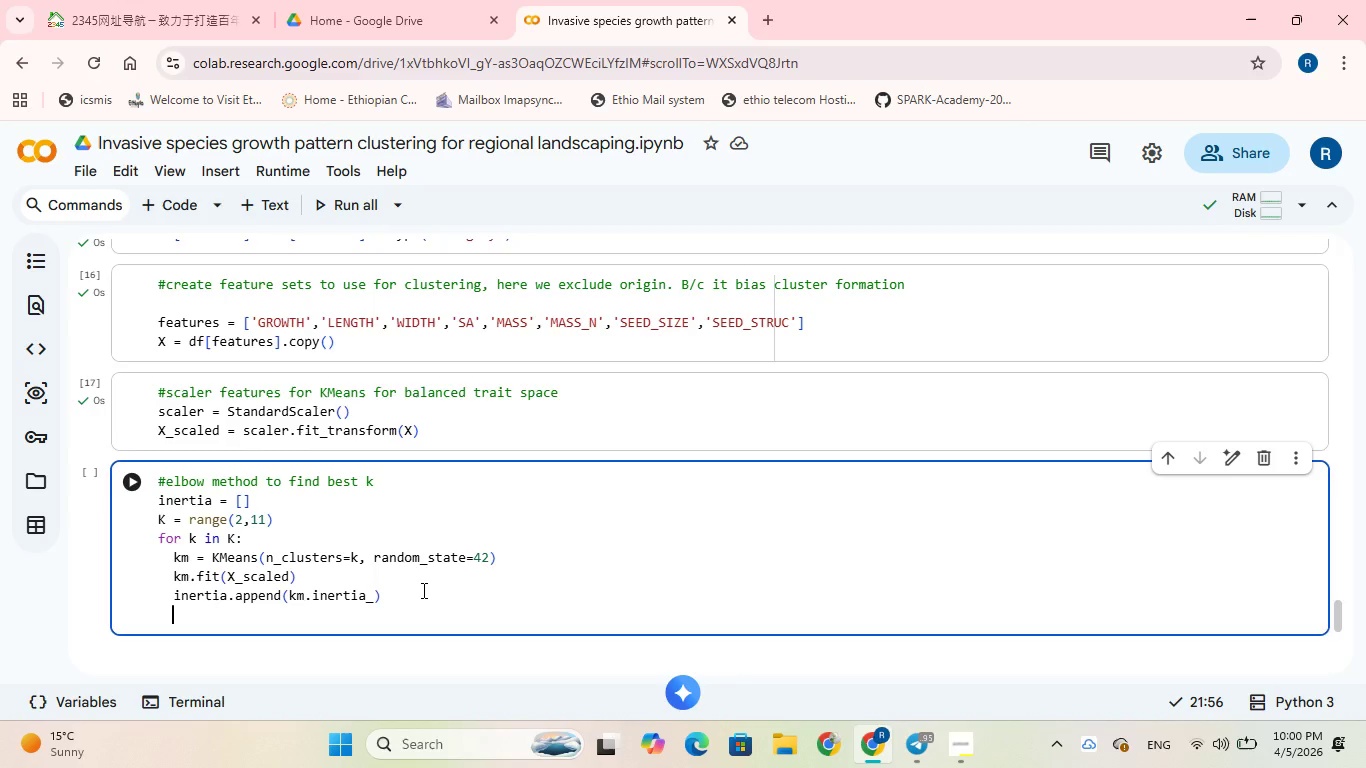 
wait(21.12)
 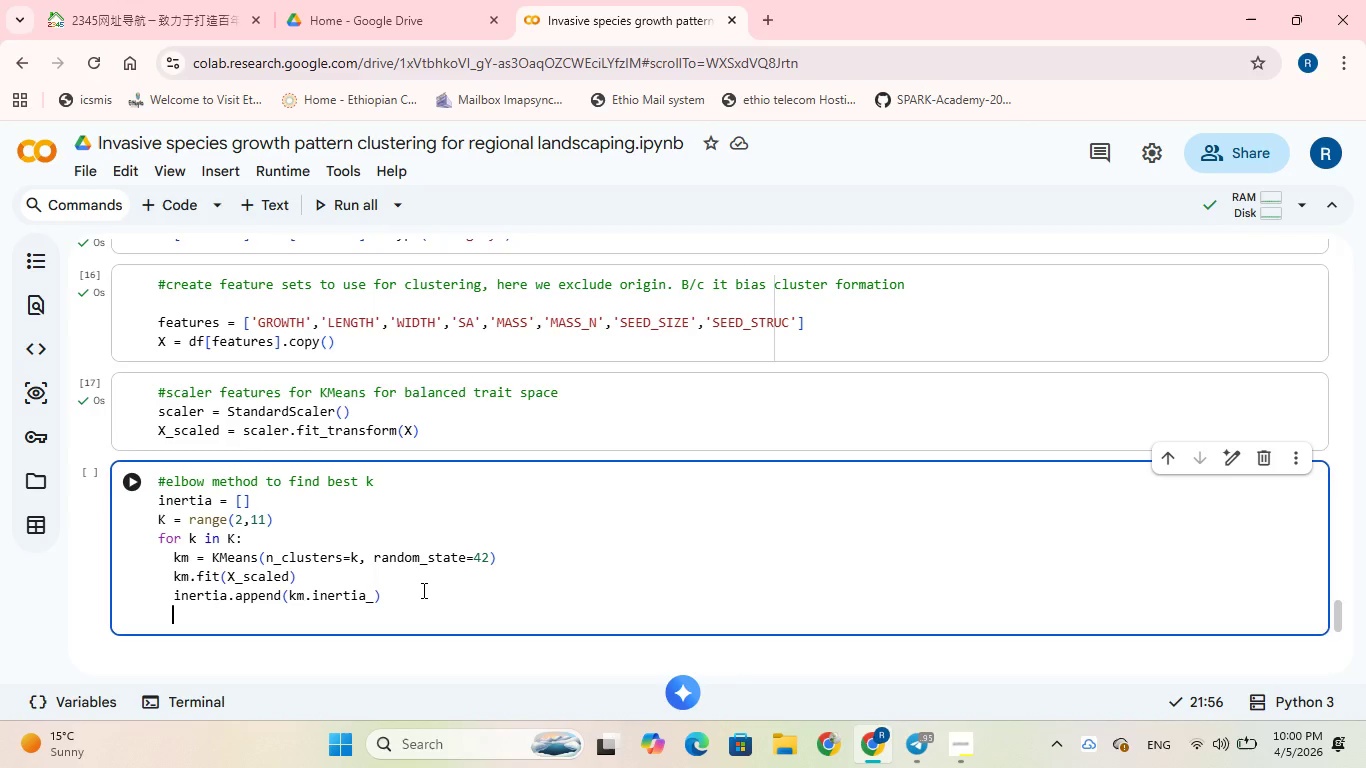 
key(ArrowLeft)
 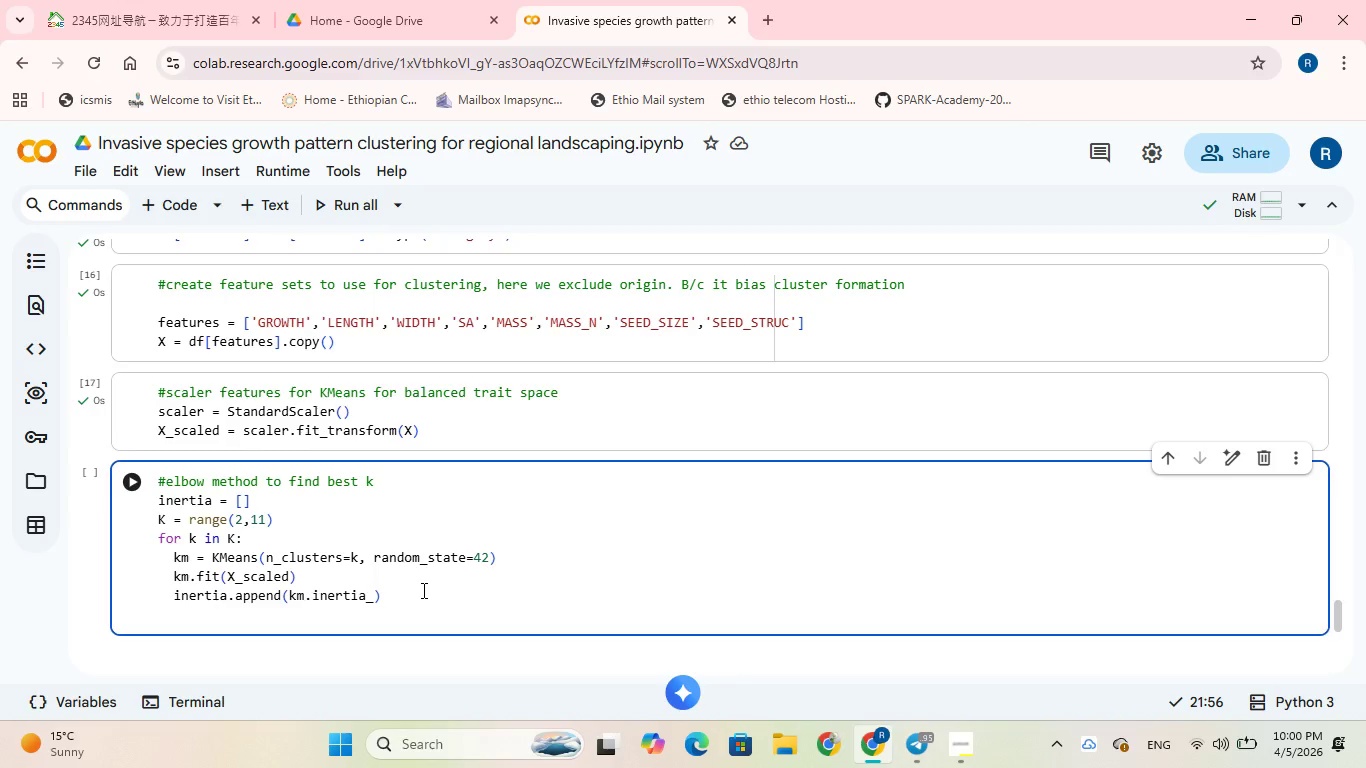 
key(ArrowLeft)
 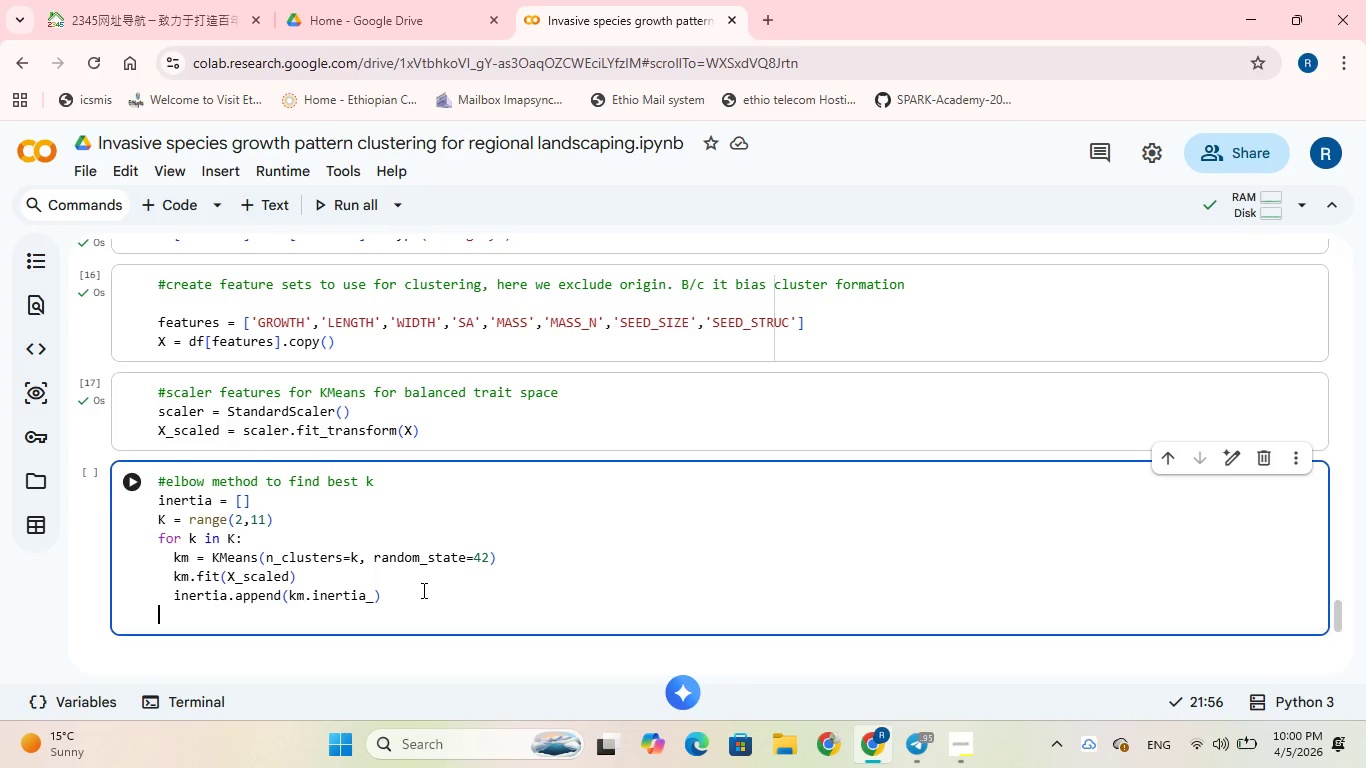 
type(plt.)
 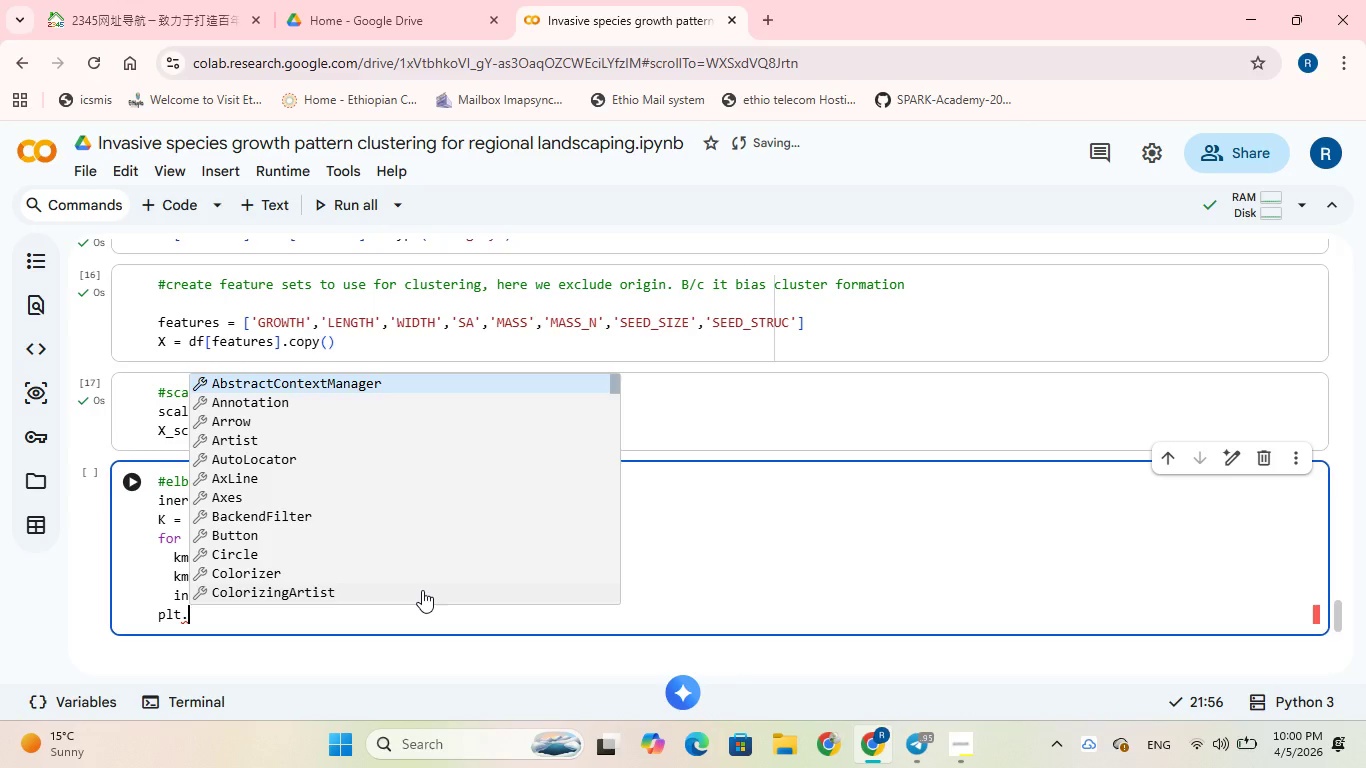 
wait(6.77)
 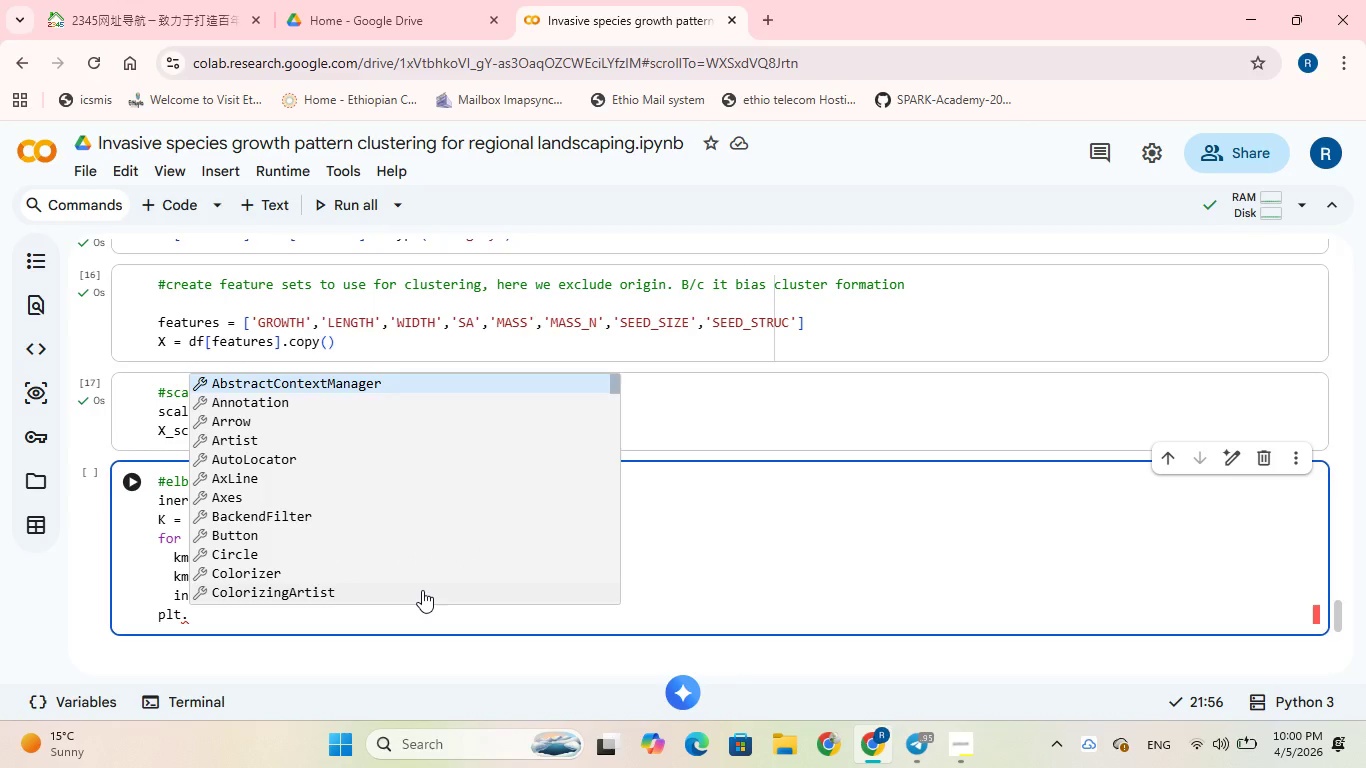 
type(figure)
 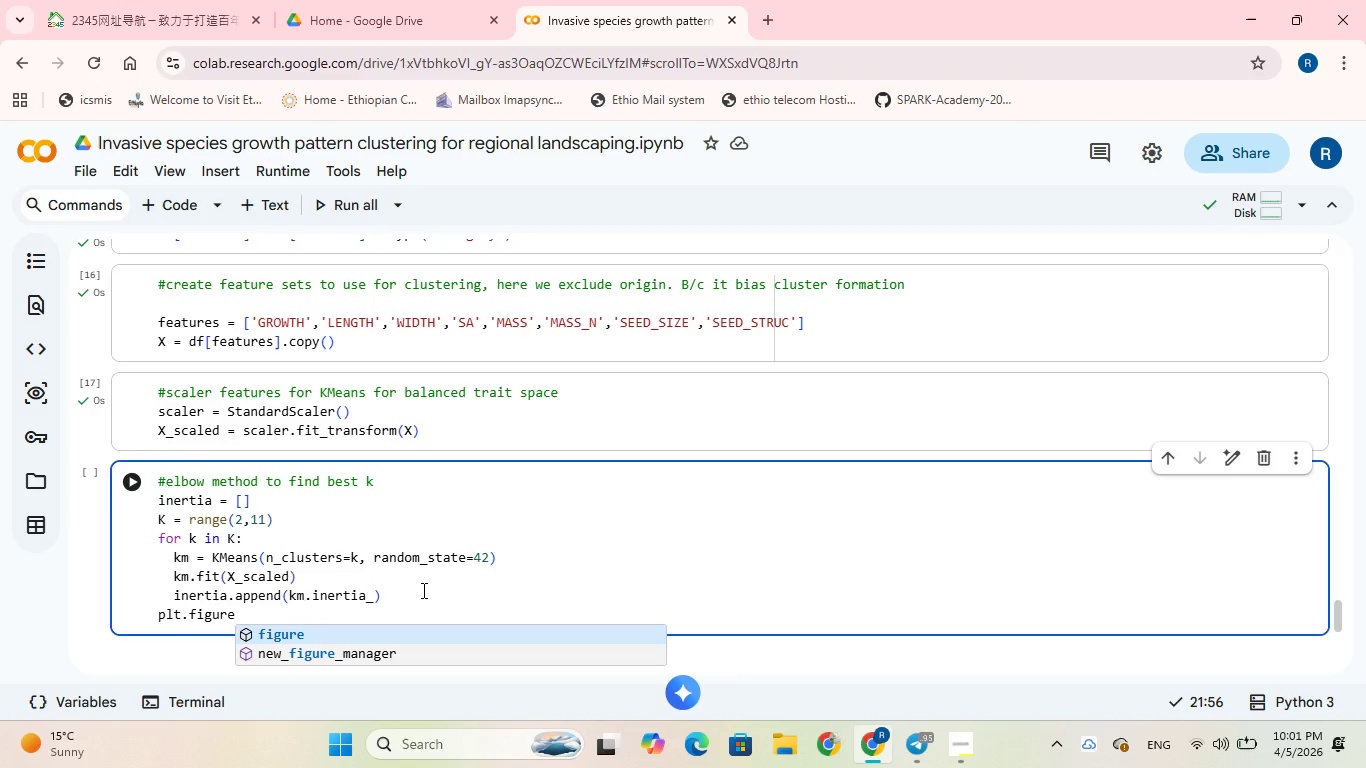 
wait(5.05)
 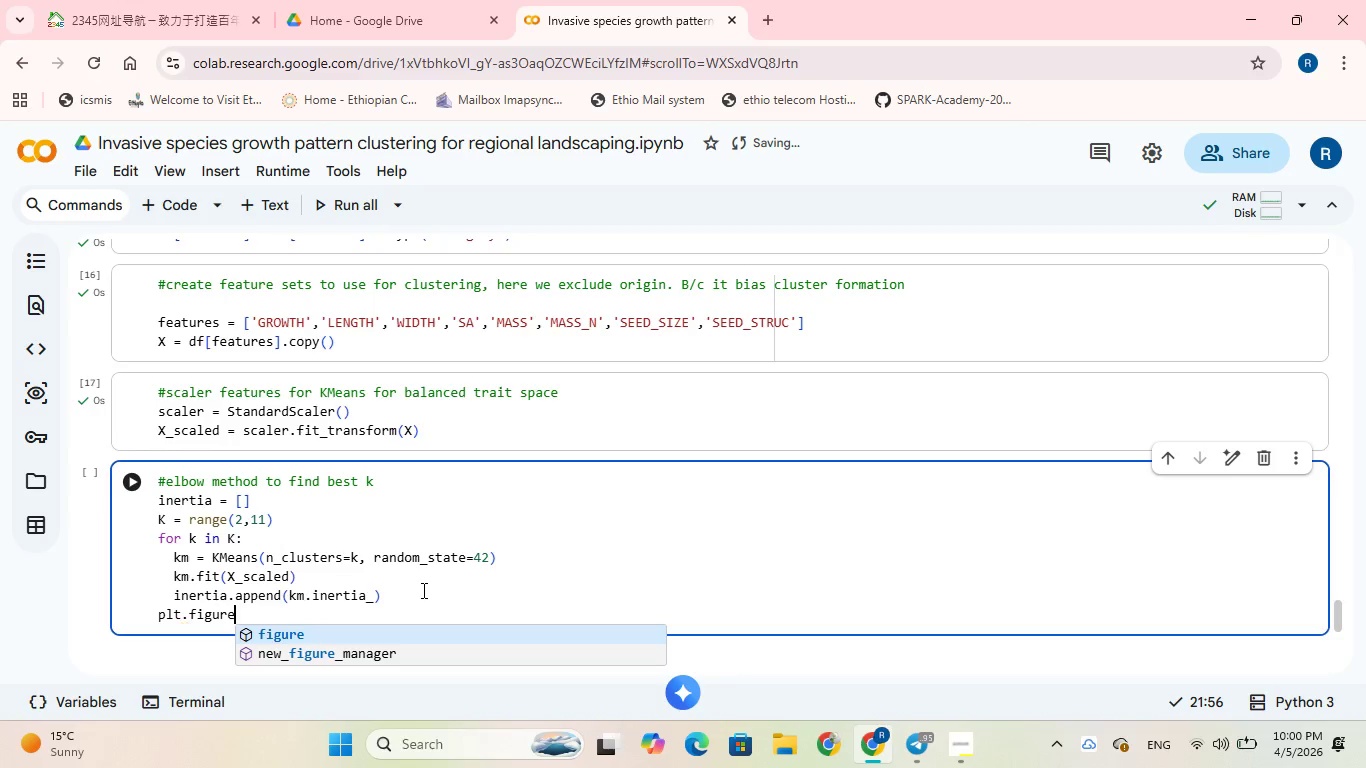 
type((fig)
 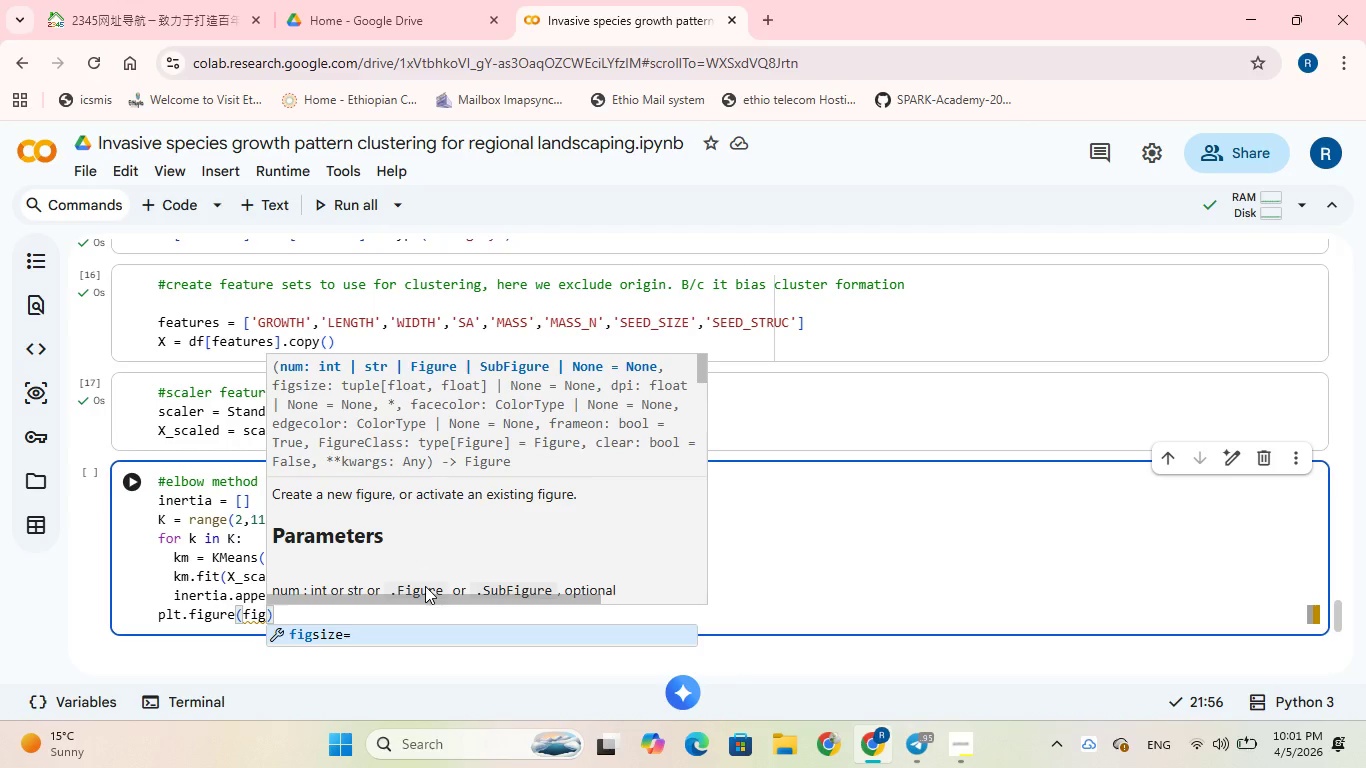 
left_click([337, 641])
 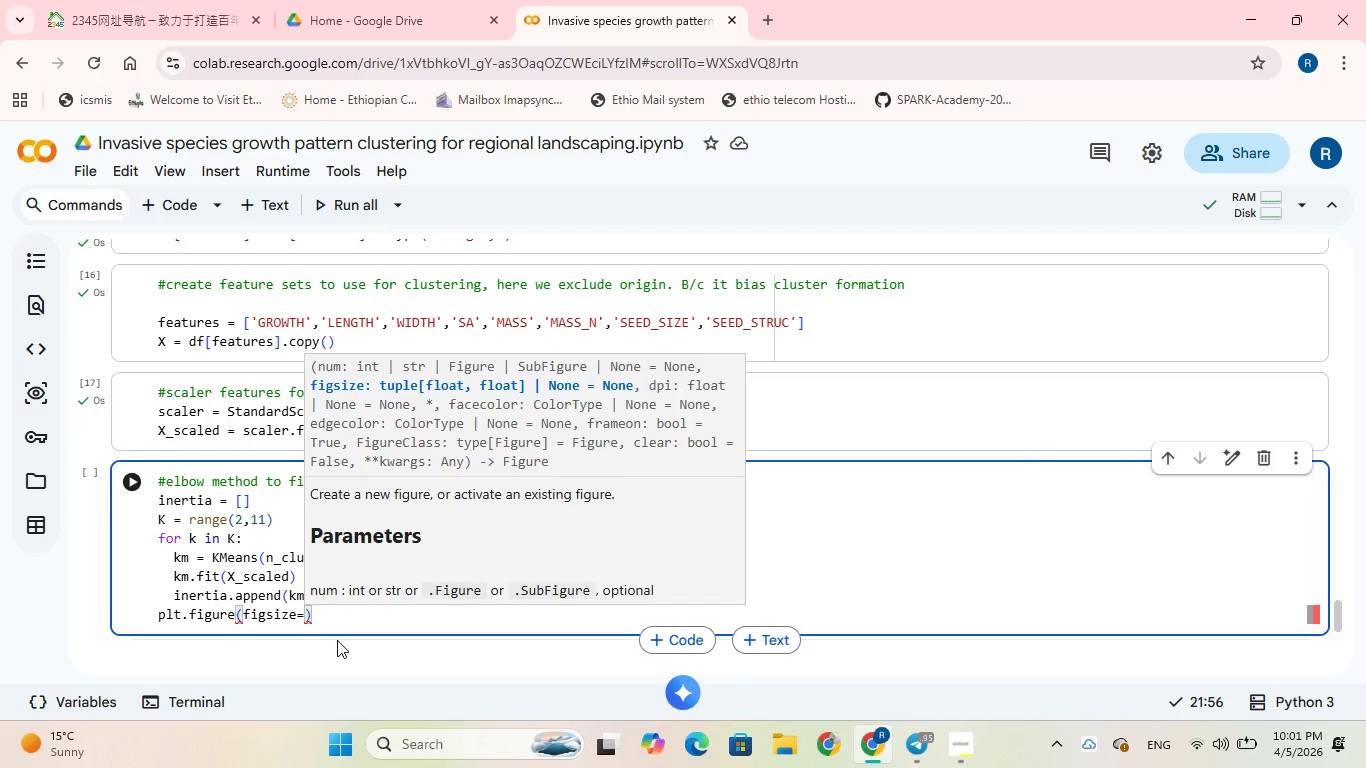 
key(Shift+9)
 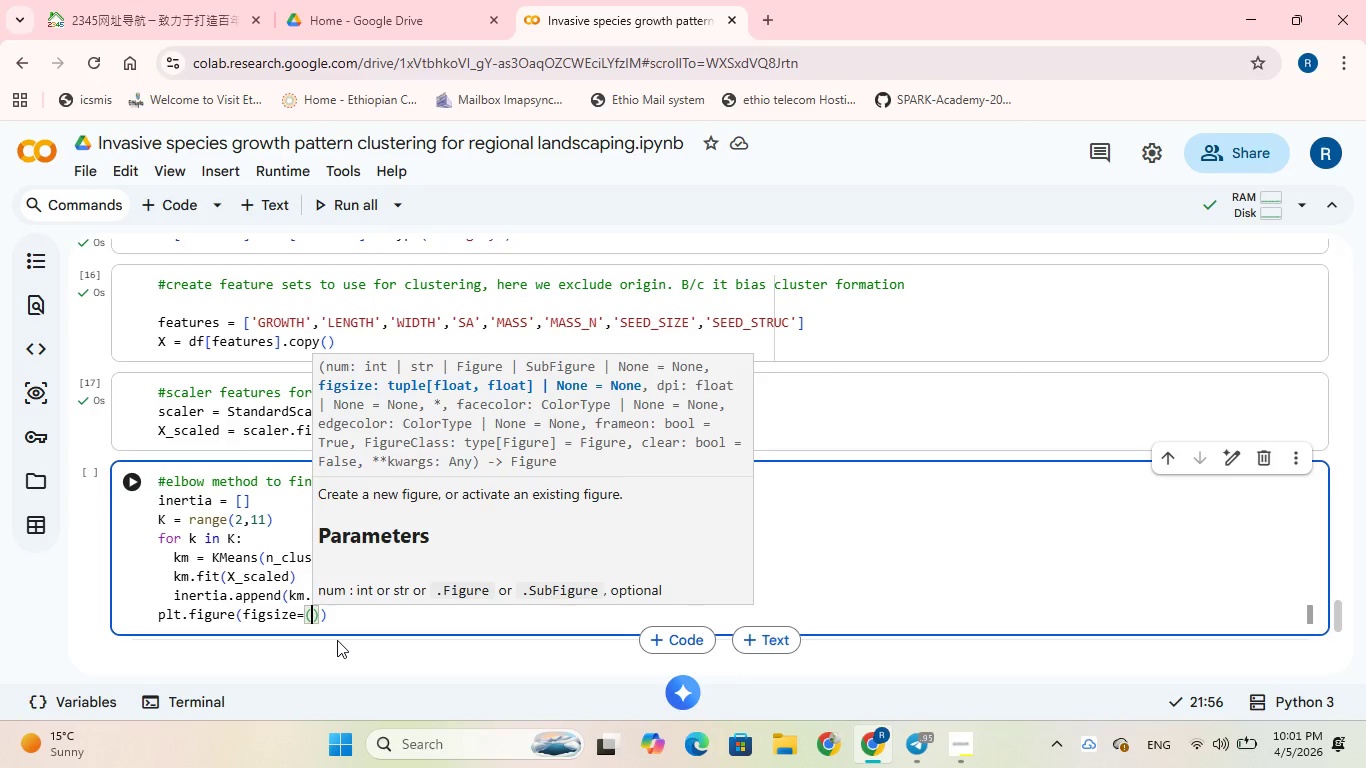 
key(7)
 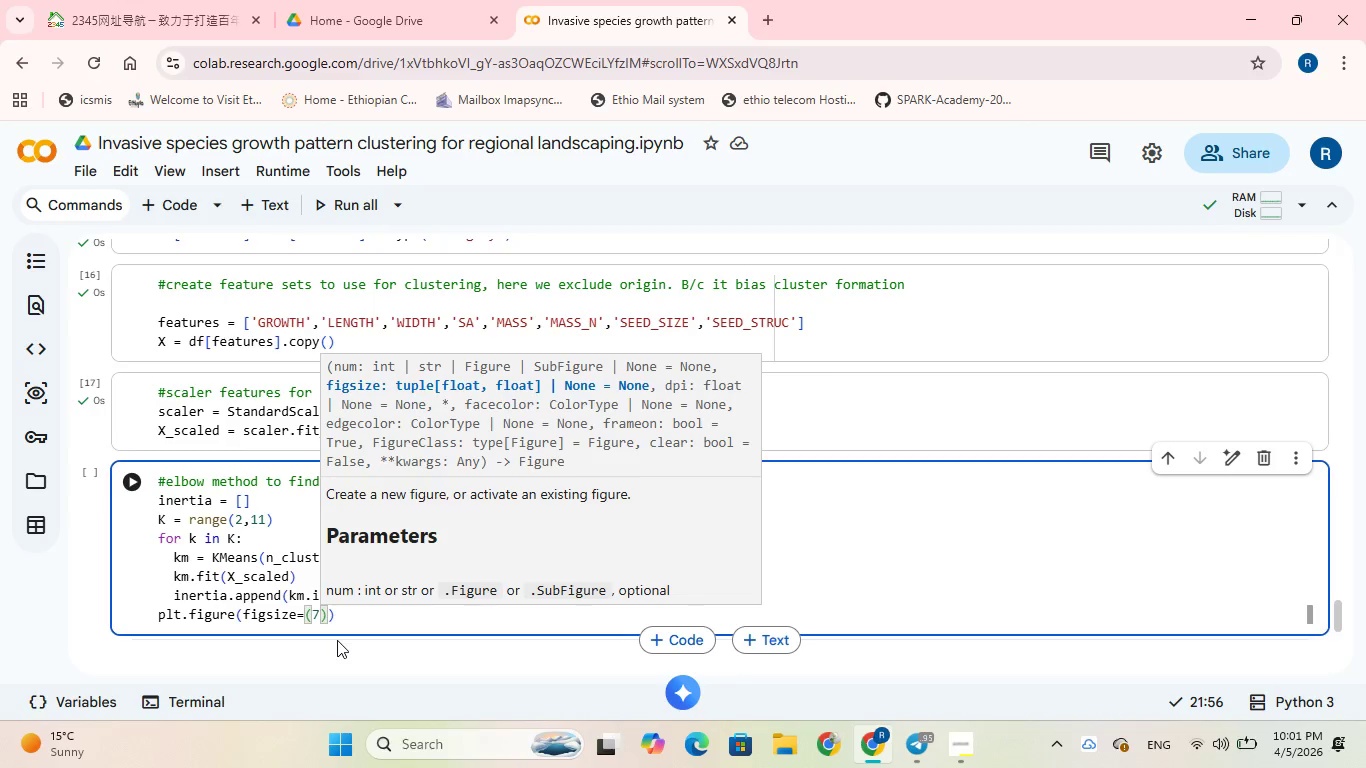 
key(Comma)
 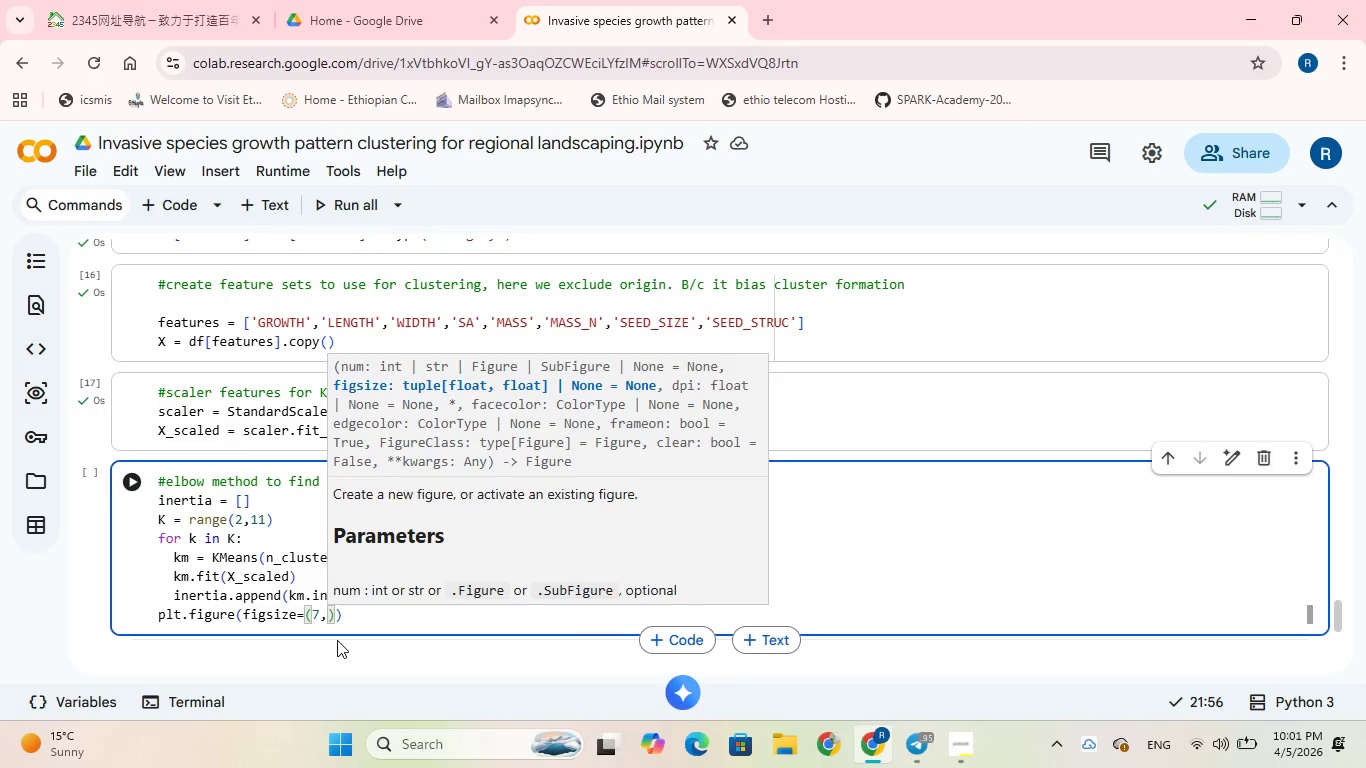 
key(5)
 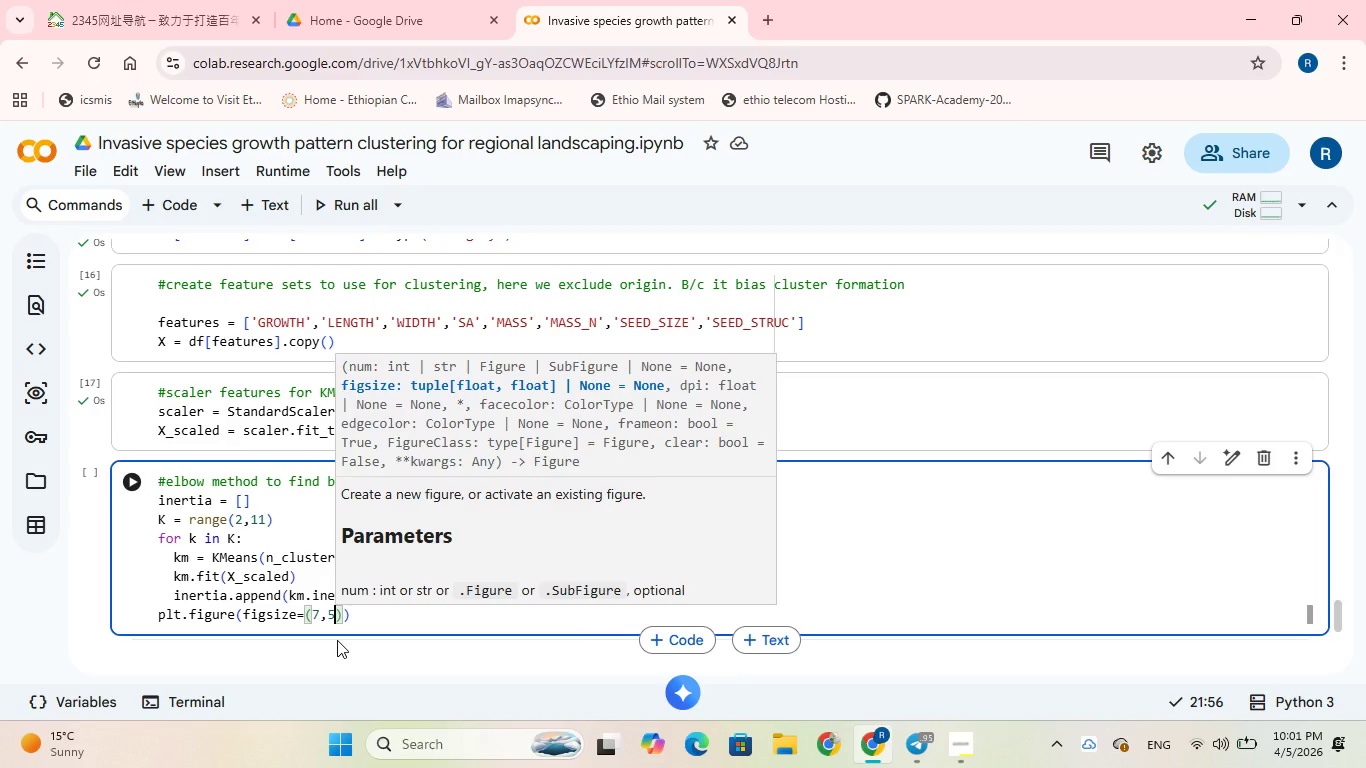 
key(ArrowRight)
 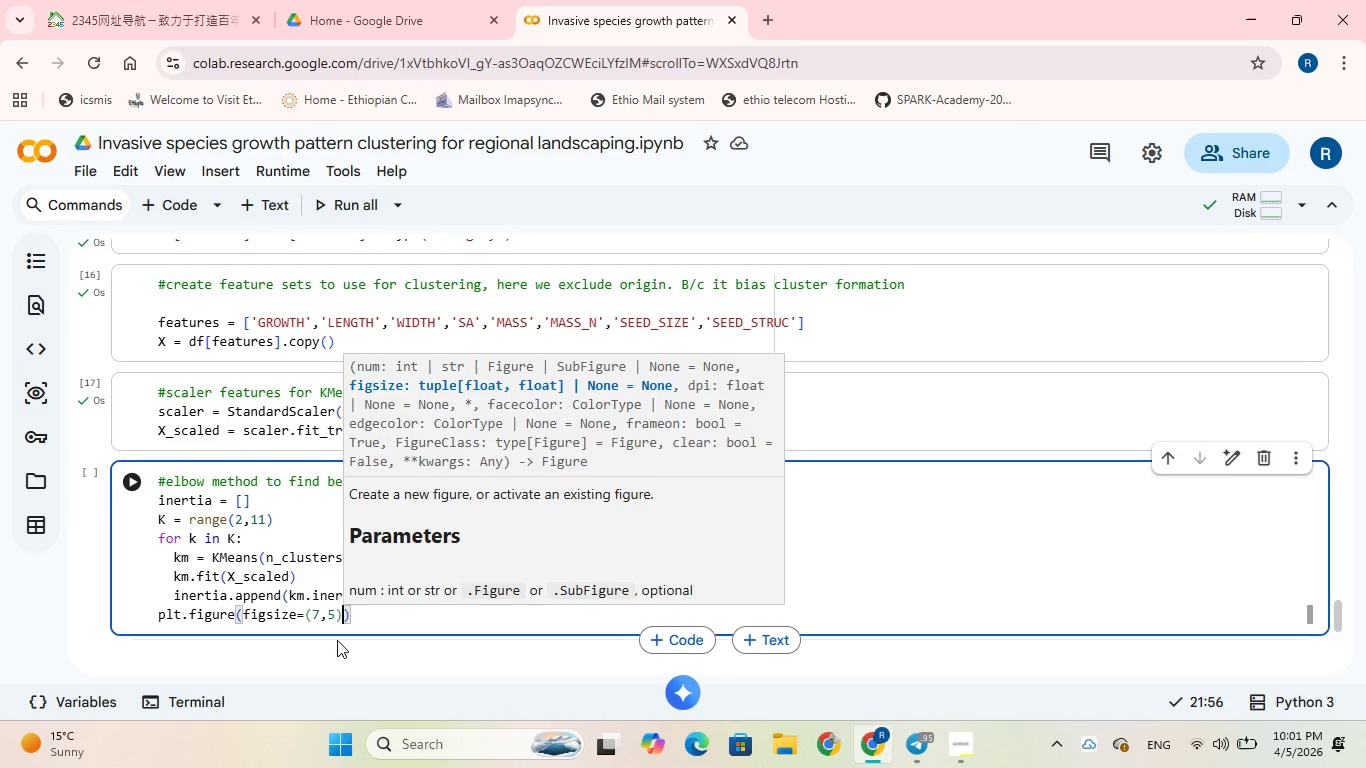 
key(ArrowRight)
 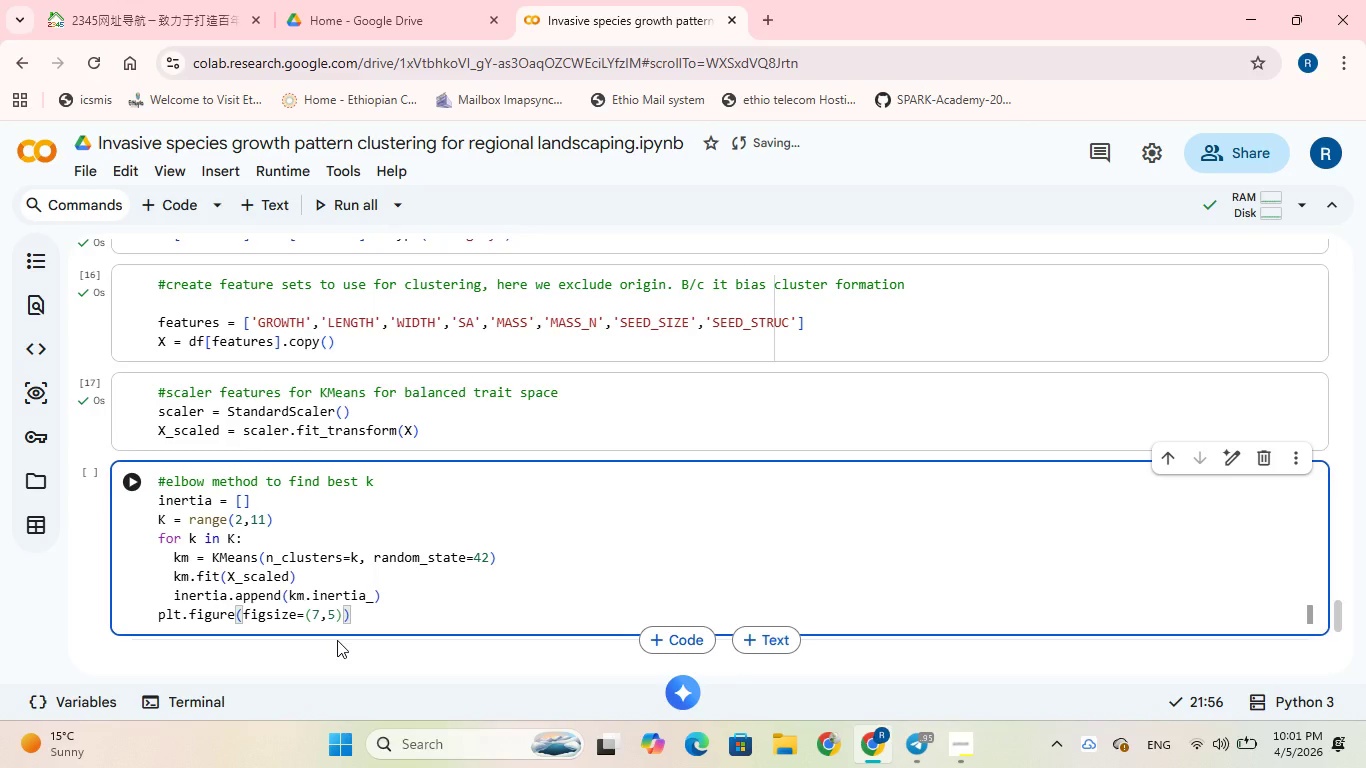 
wait(13.67)
 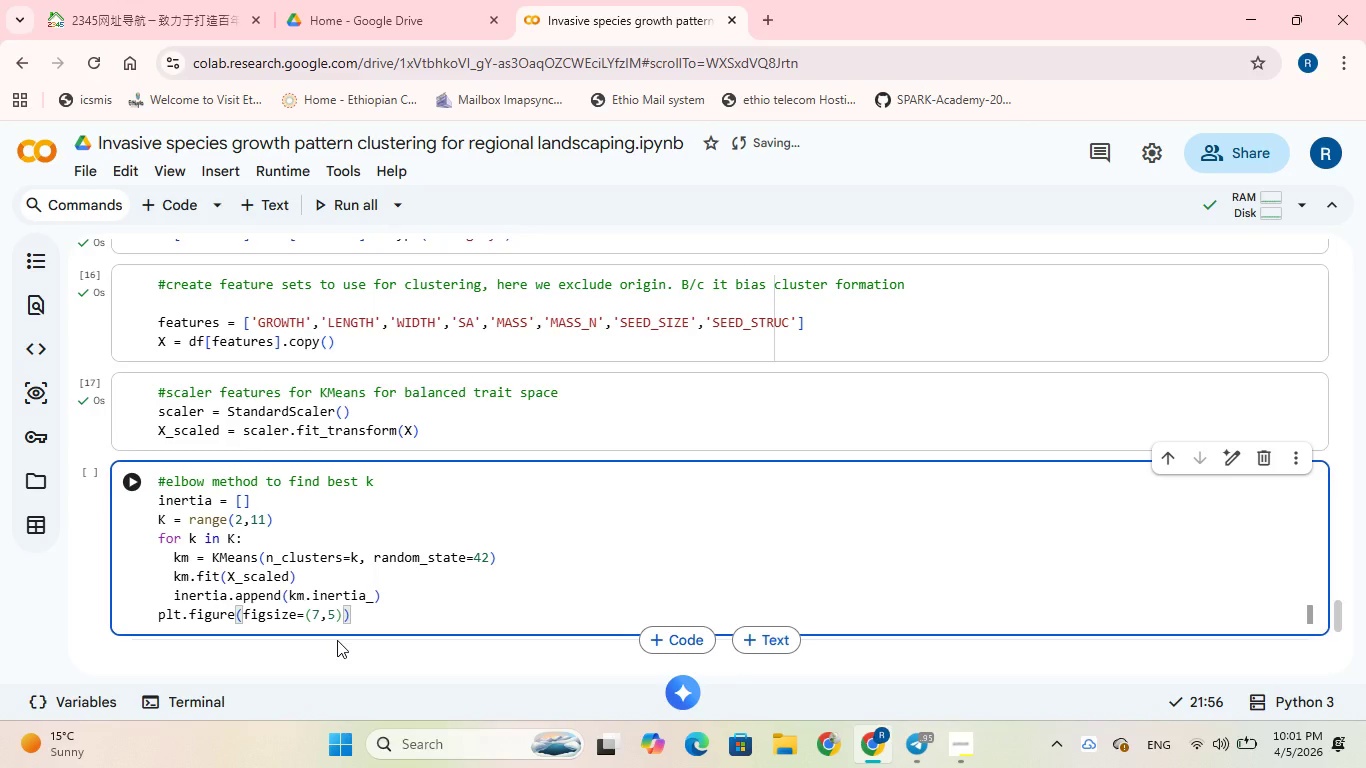 
key(Enter)
 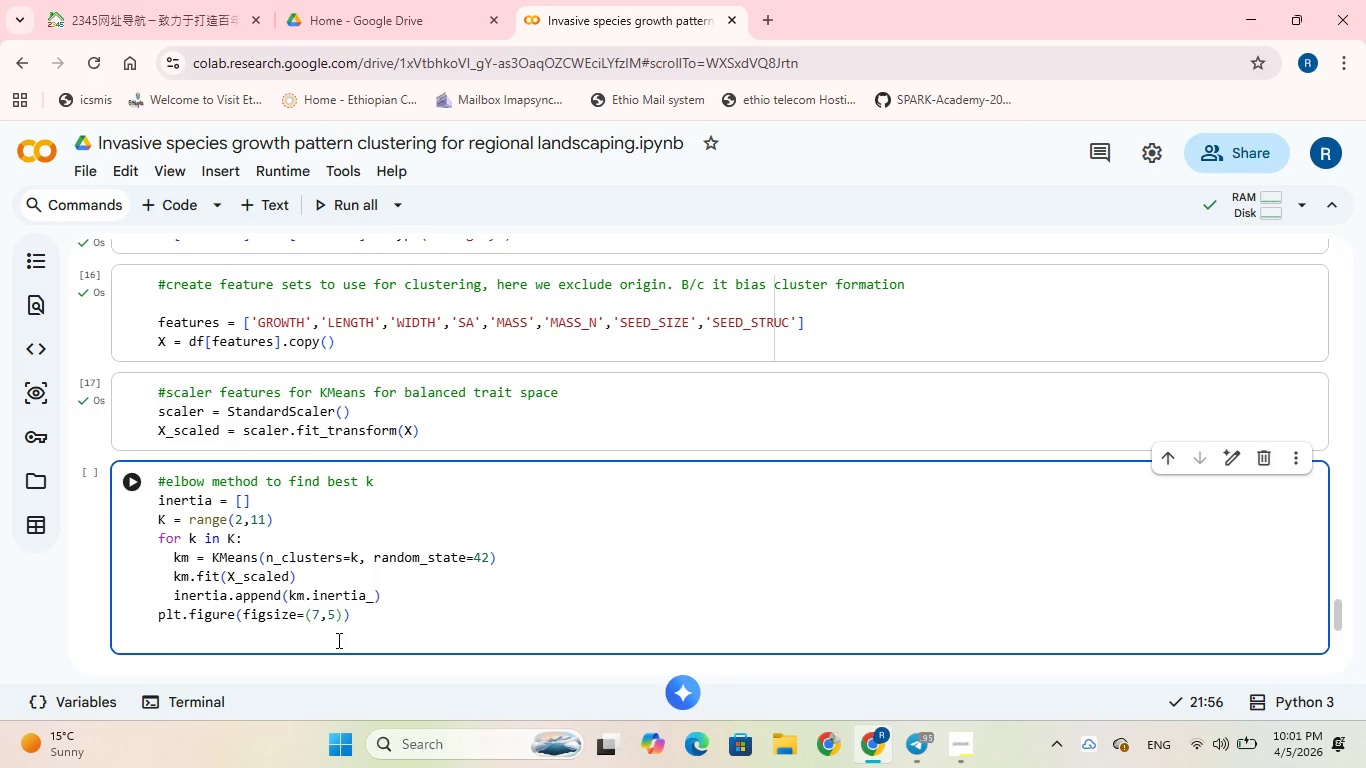 
type(plt.plot(K)
 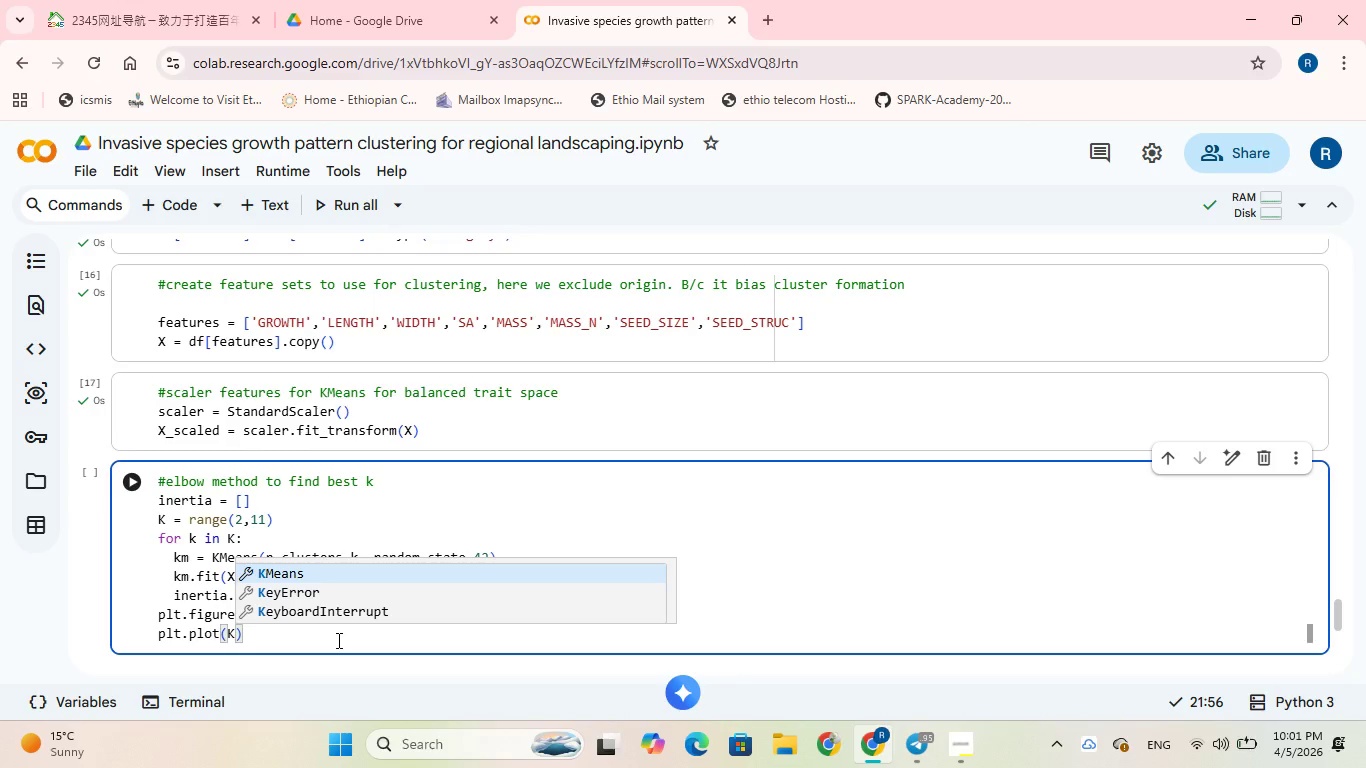 
type(, inertia)
 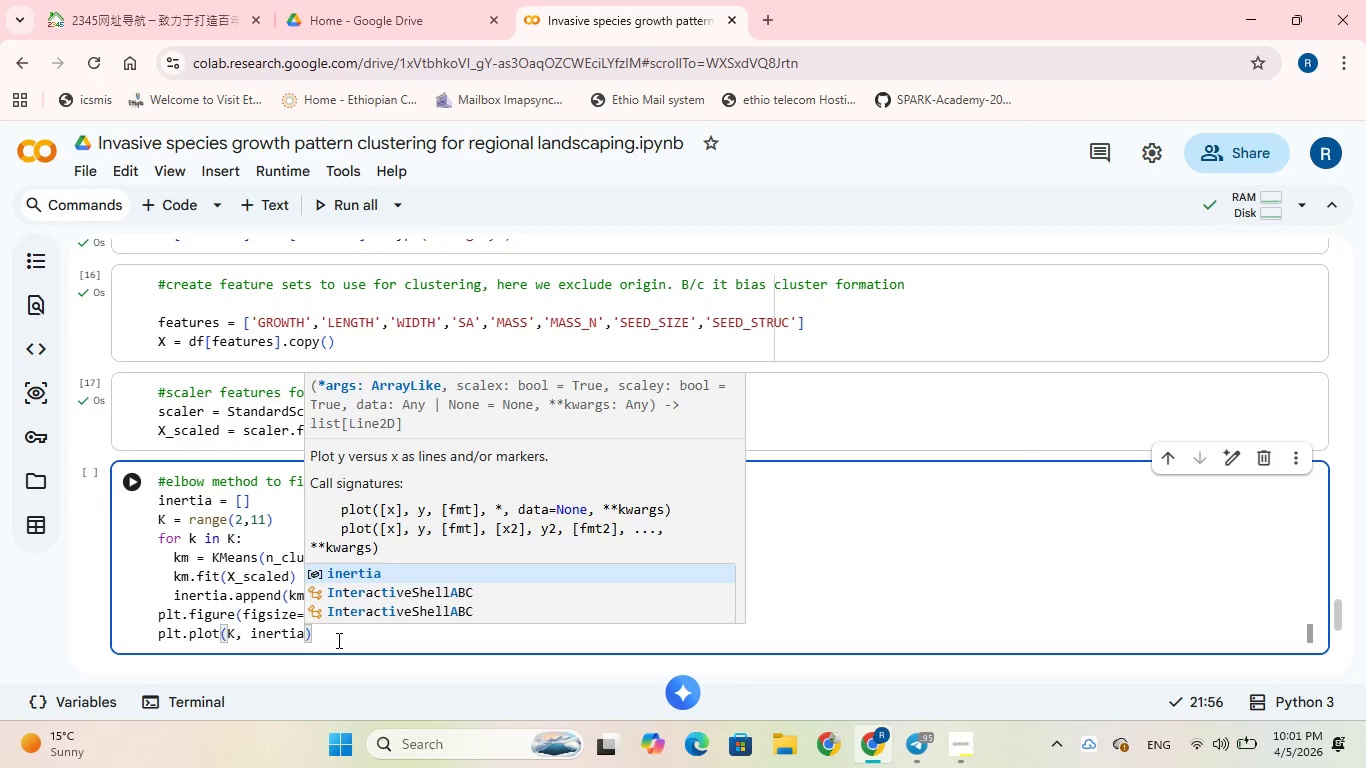 
type(, marker)
 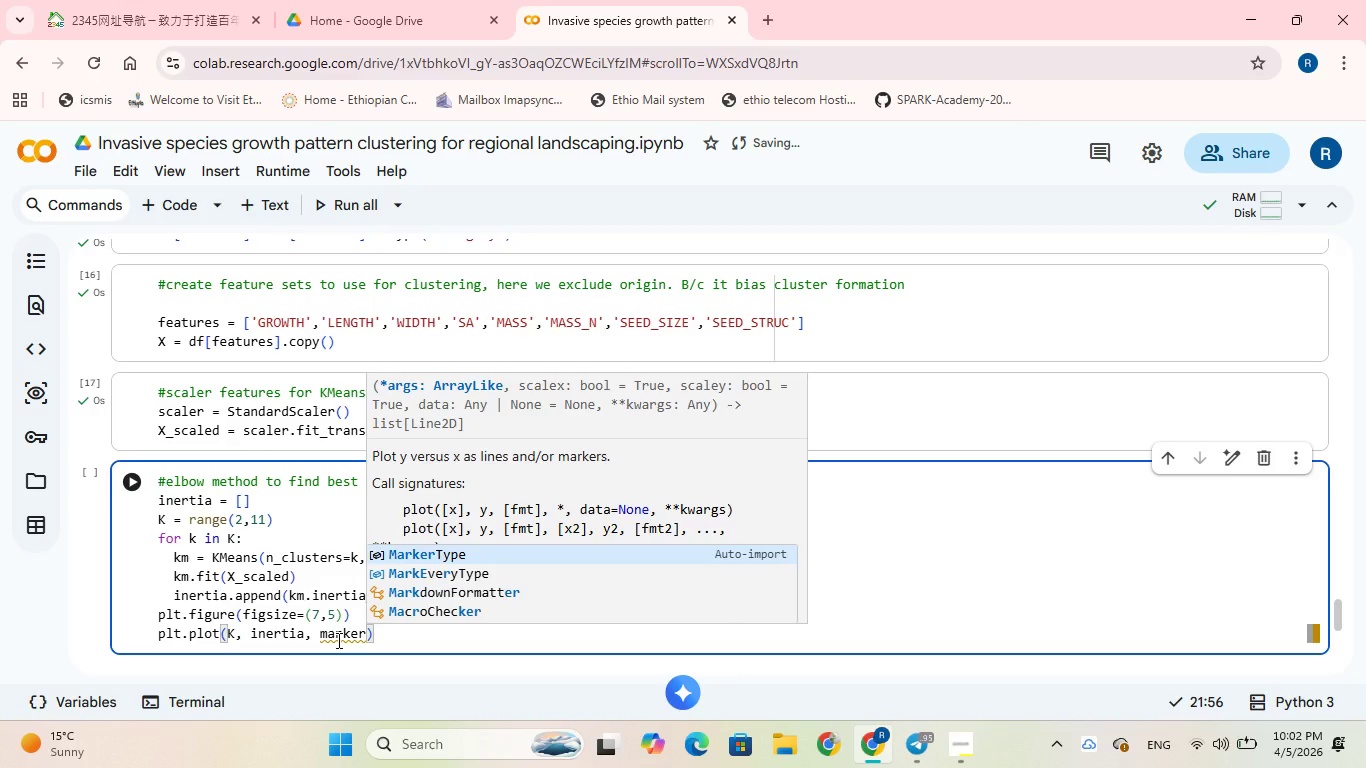 
key(Space)
 